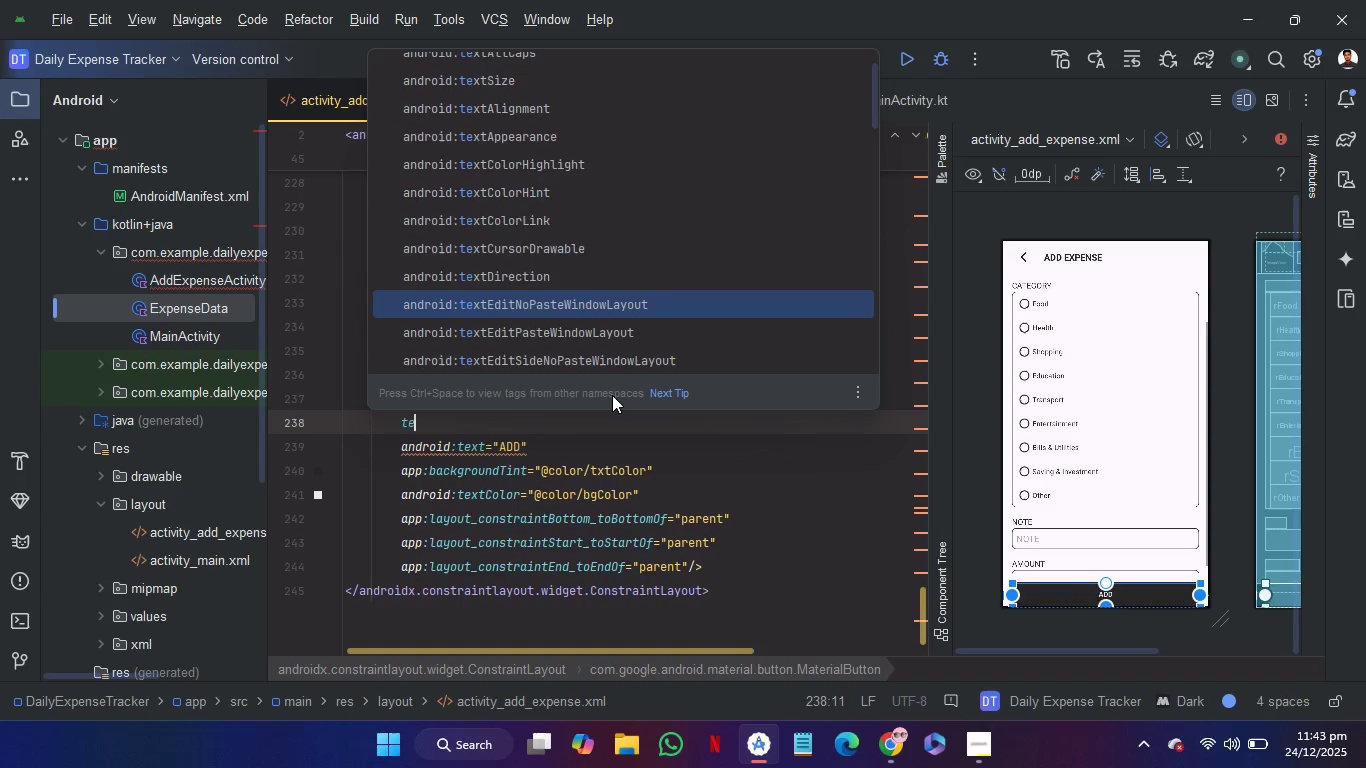 
key(ArrowDown)
 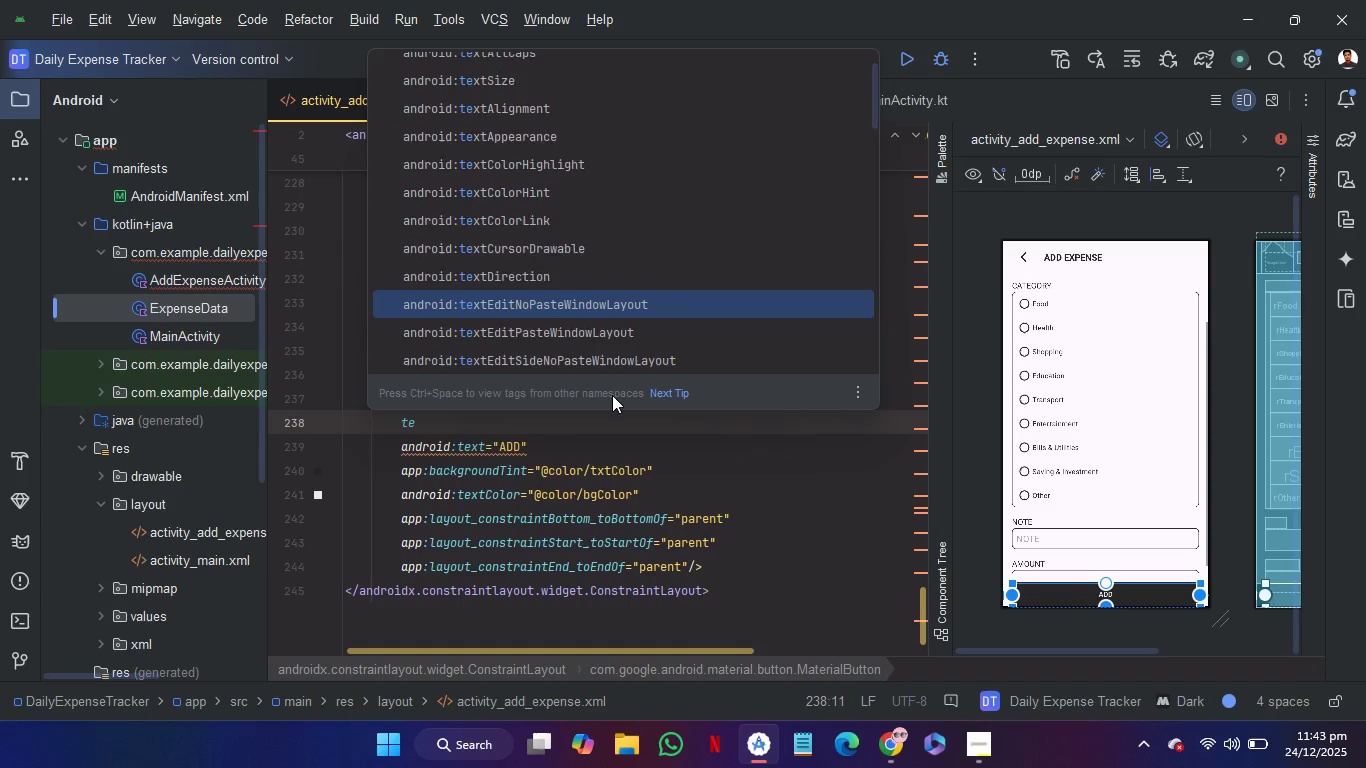 
key(ArrowDown)
 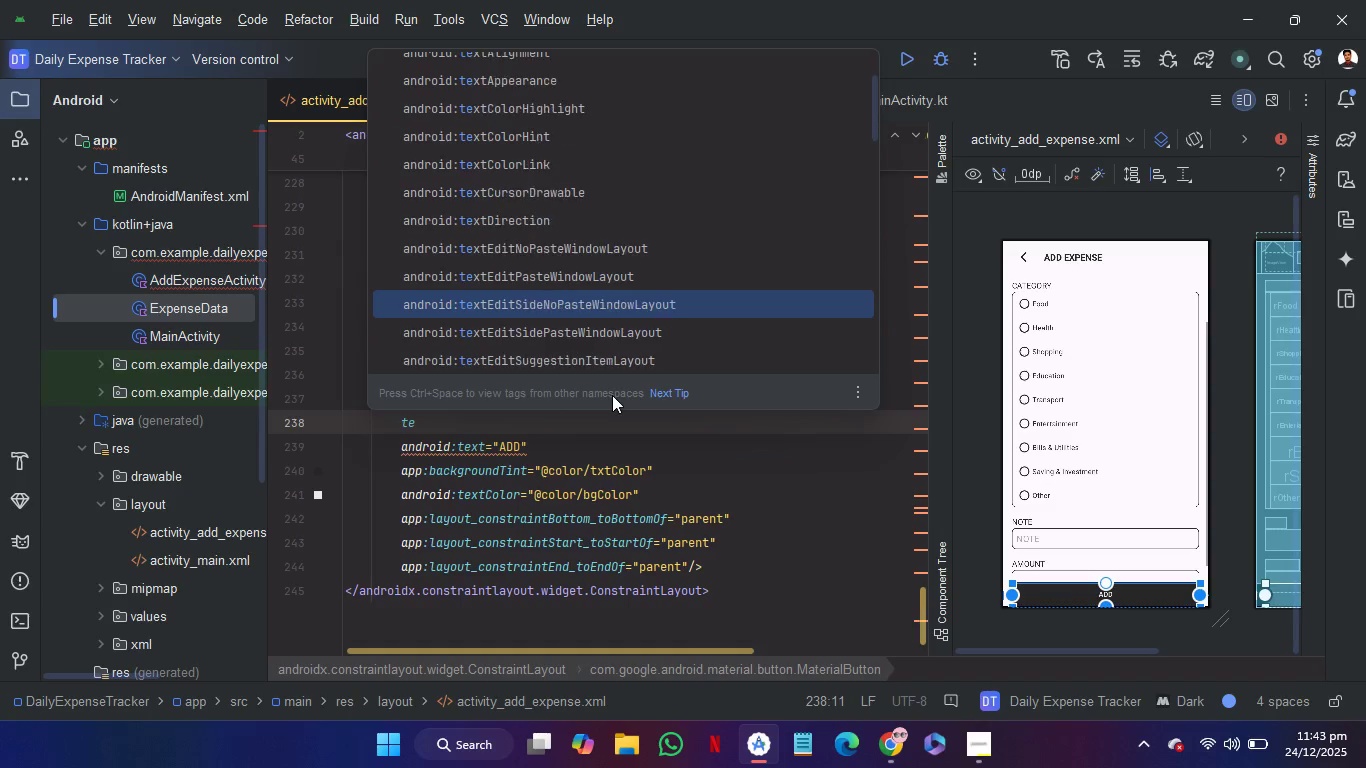 
key(ArrowDown)
 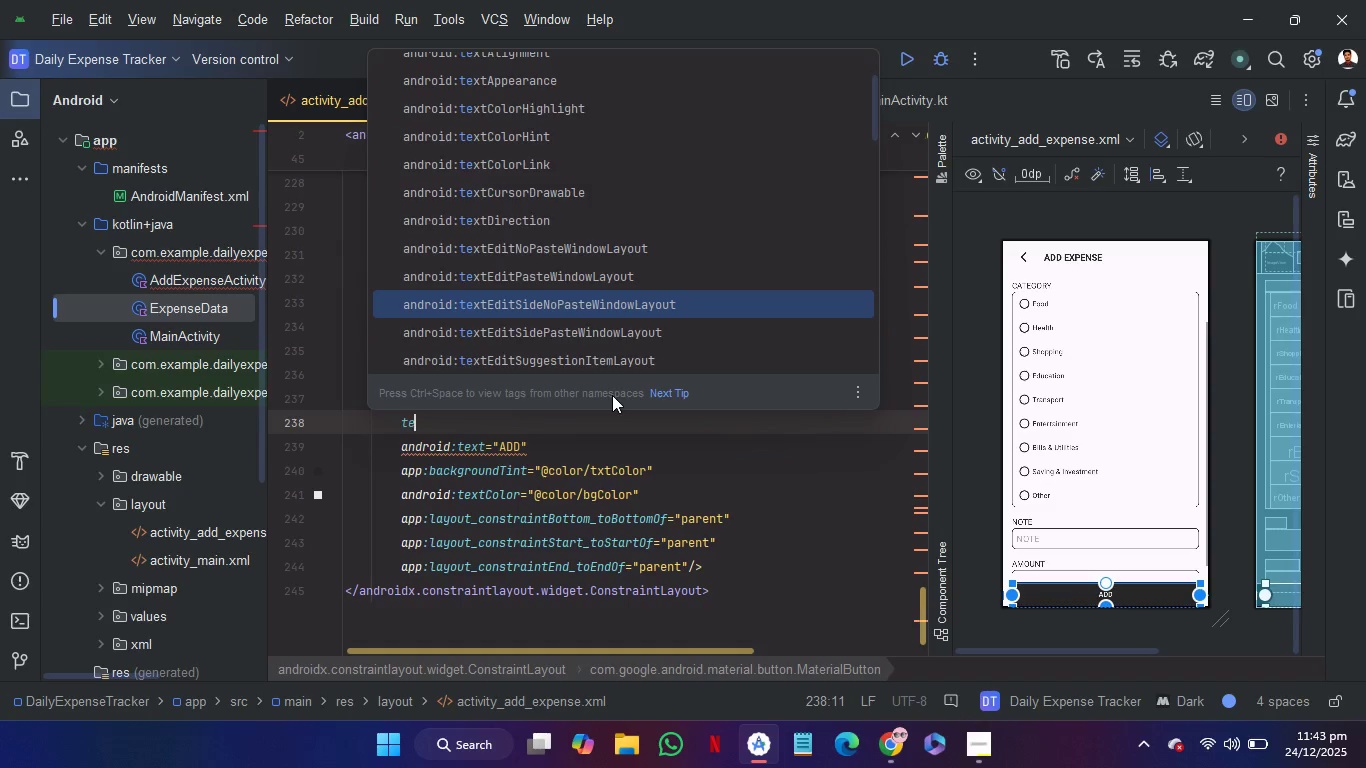 
key(ArrowDown)
 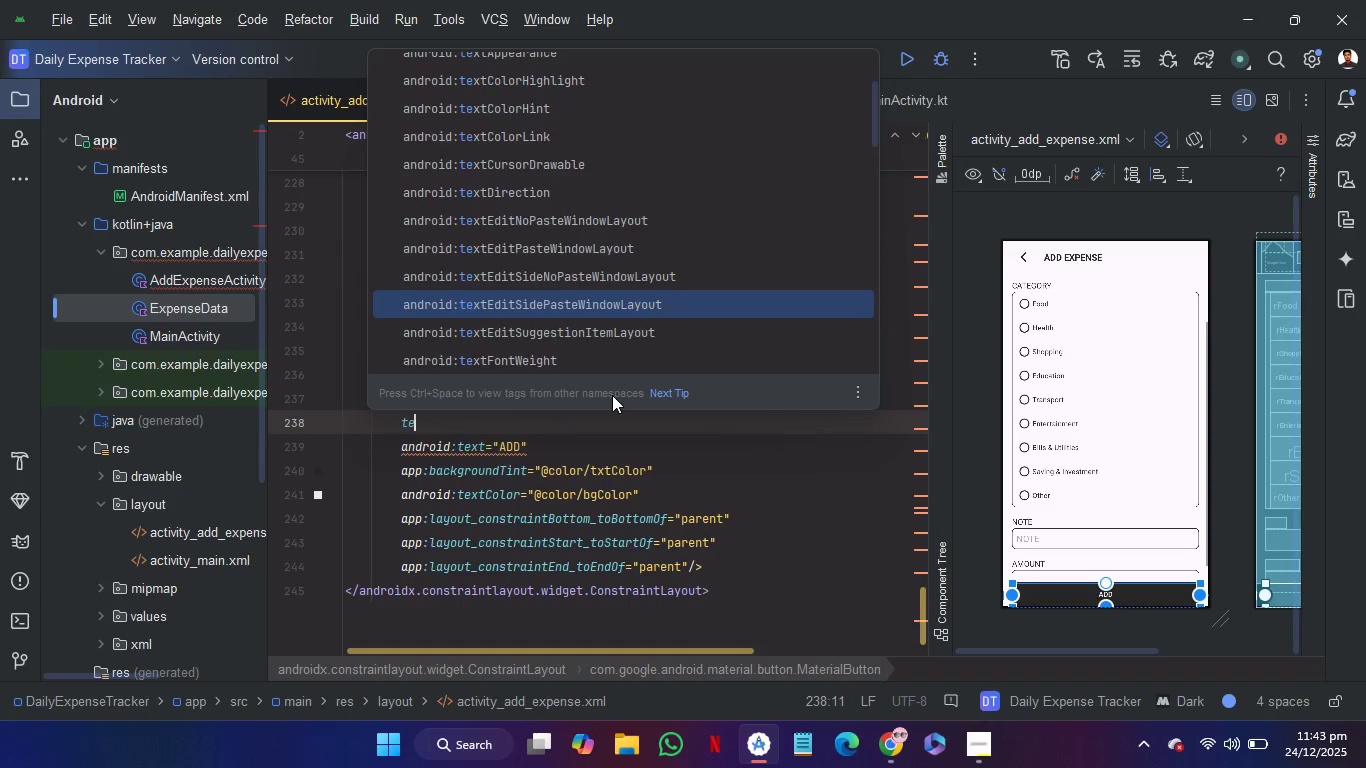 
key(ArrowDown)
 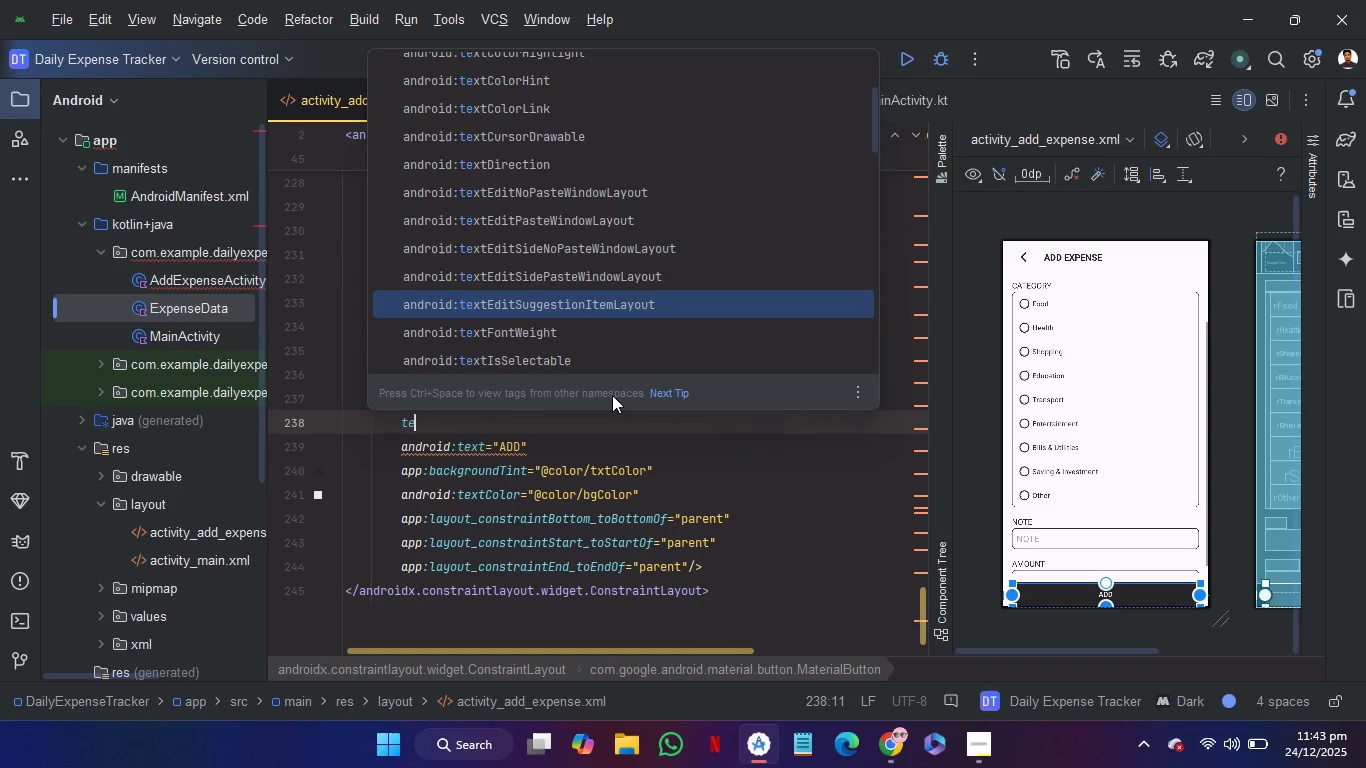 
key(ArrowDown)
 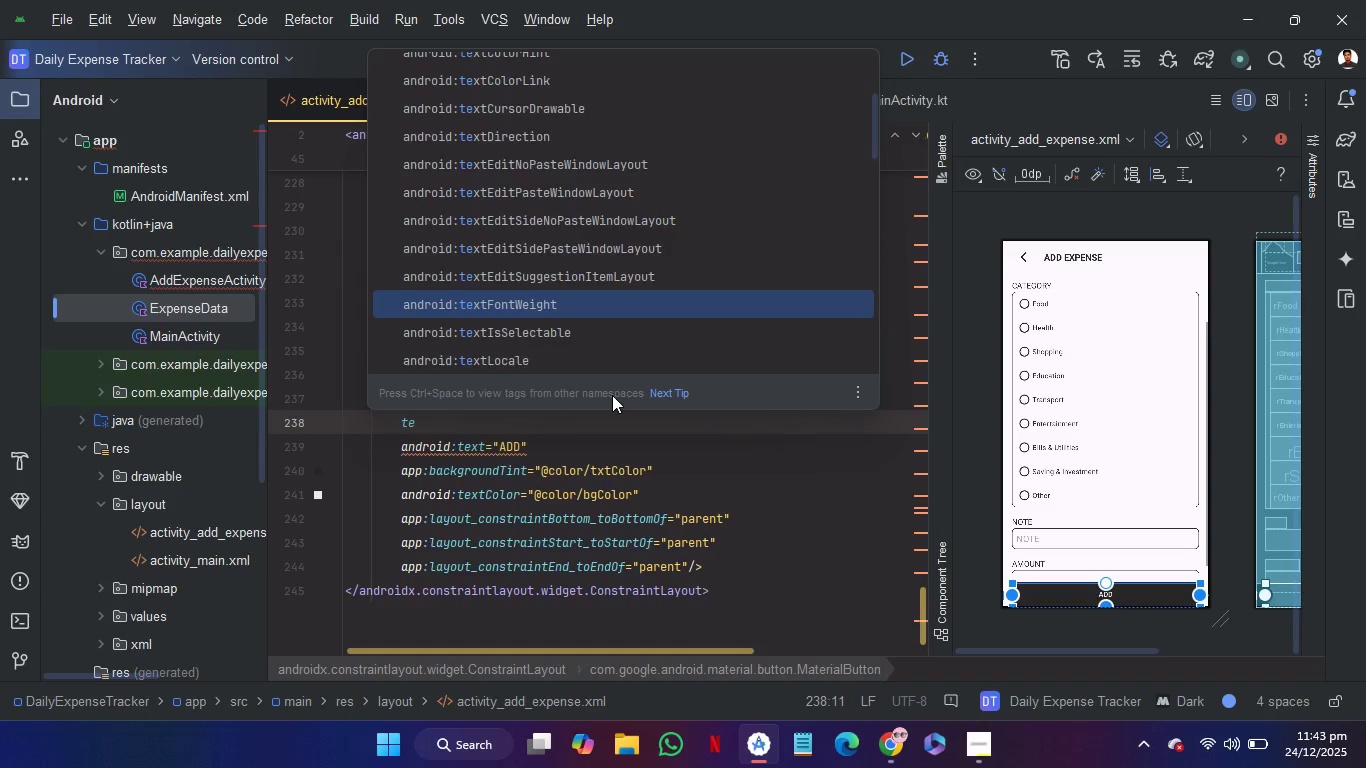 
key(ArrowDown)
 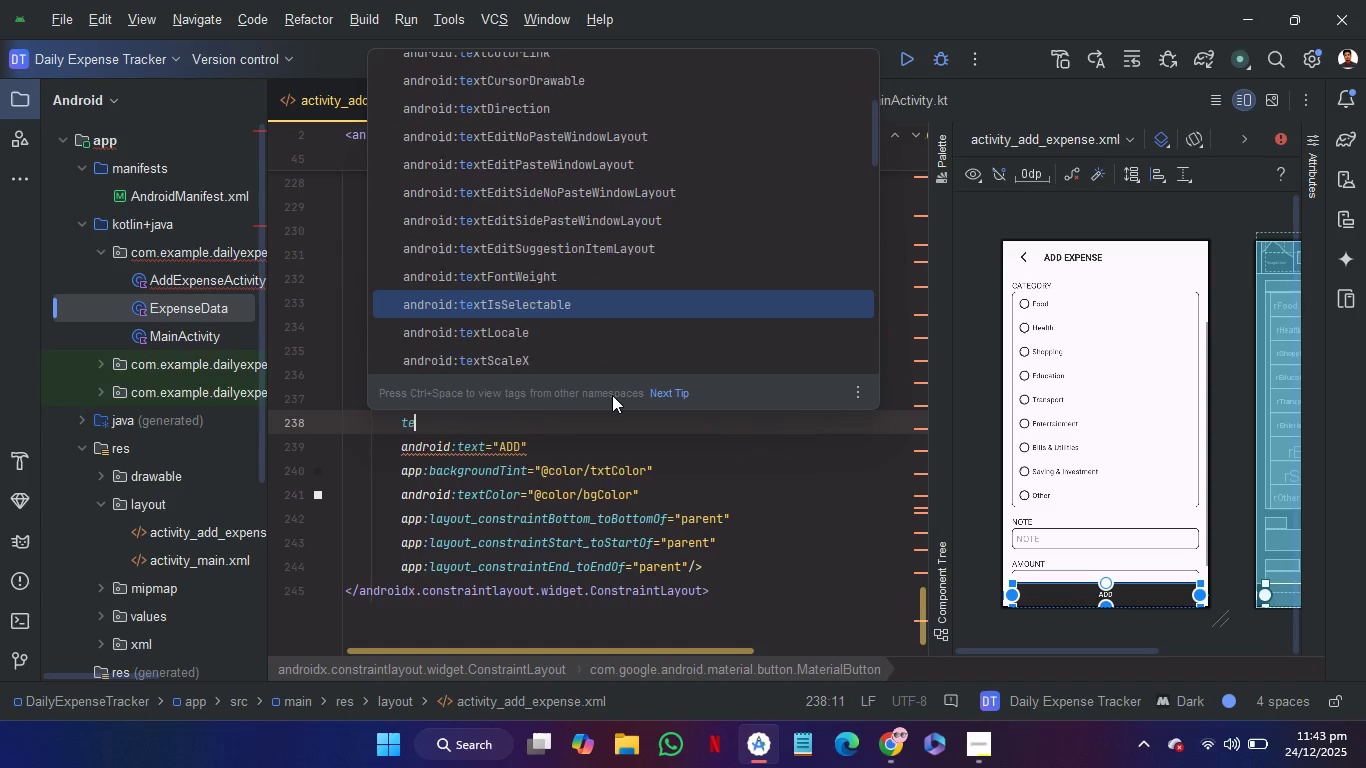 
key(ArrowDown)
 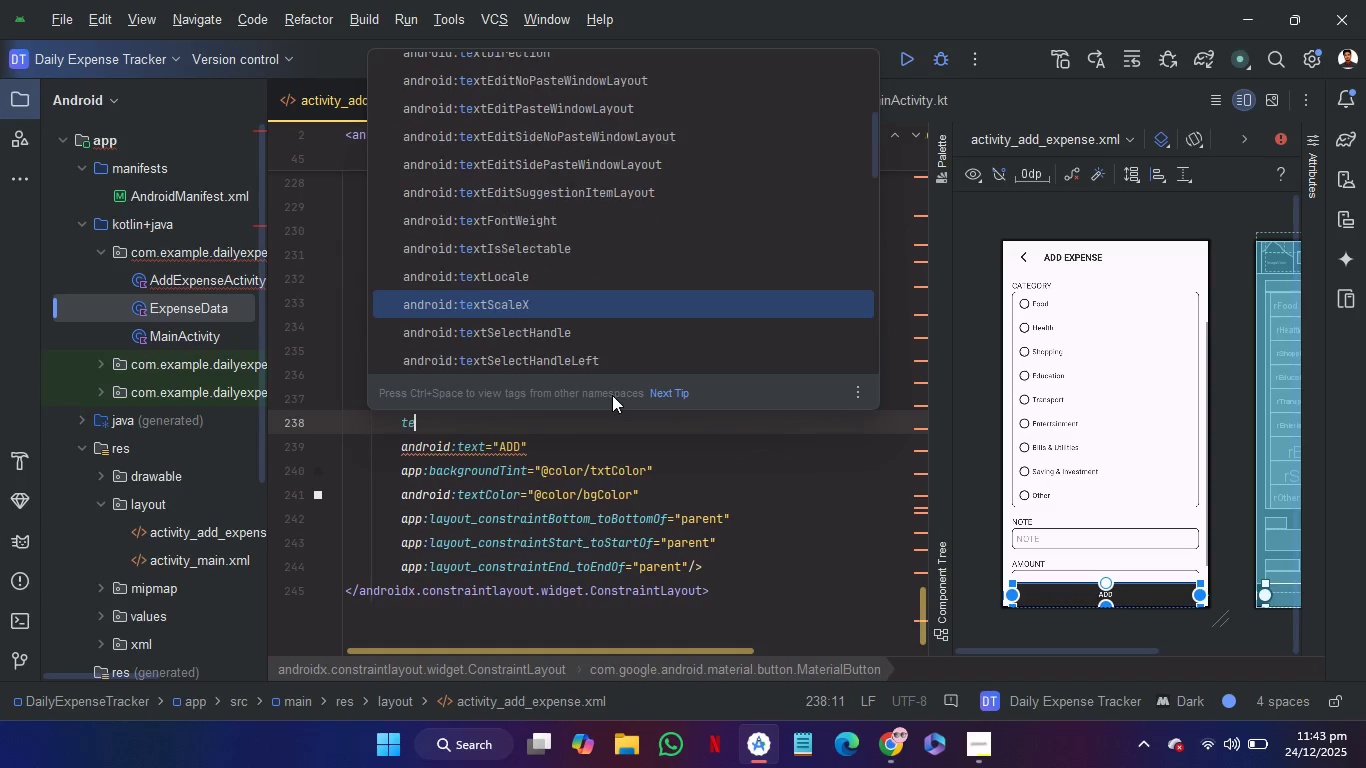 
key(ArrowDown)
 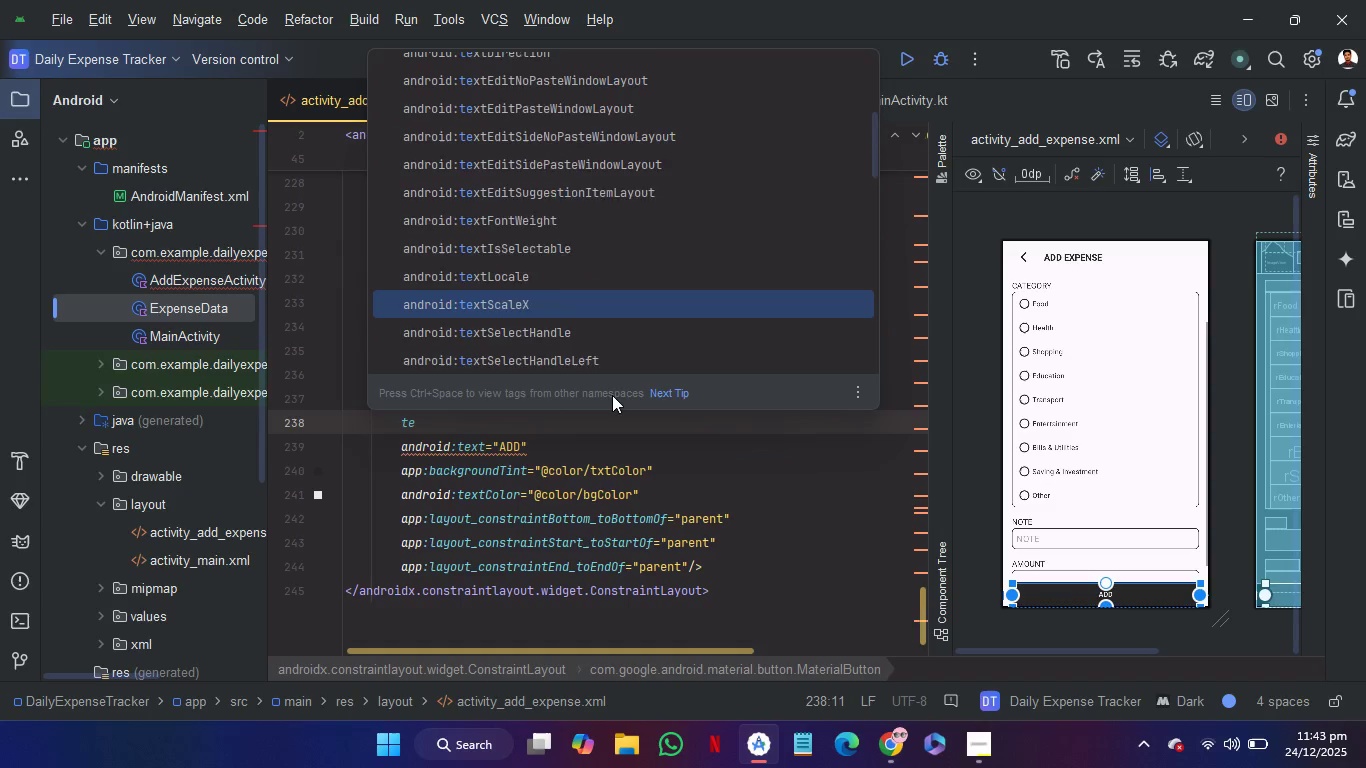 
key(ArrowDown)
 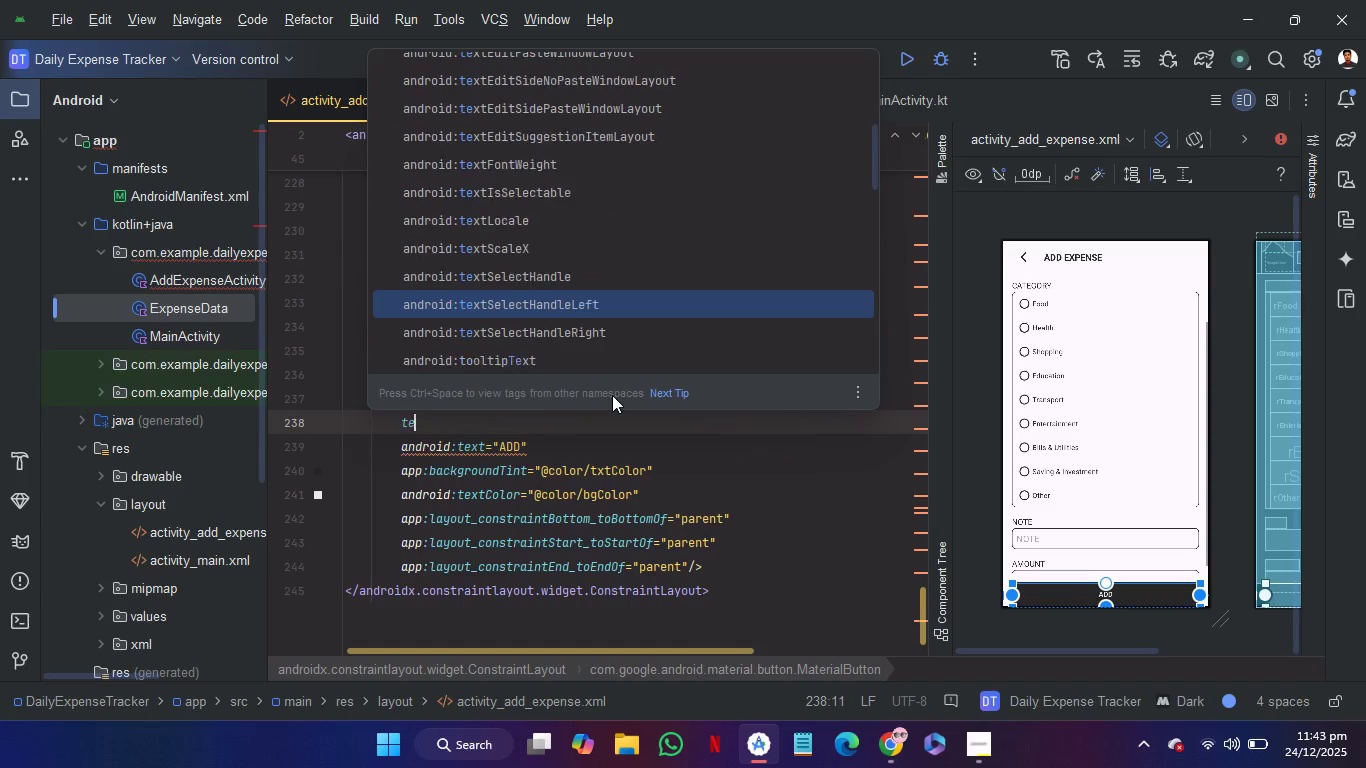 
key(ArrowDown)
 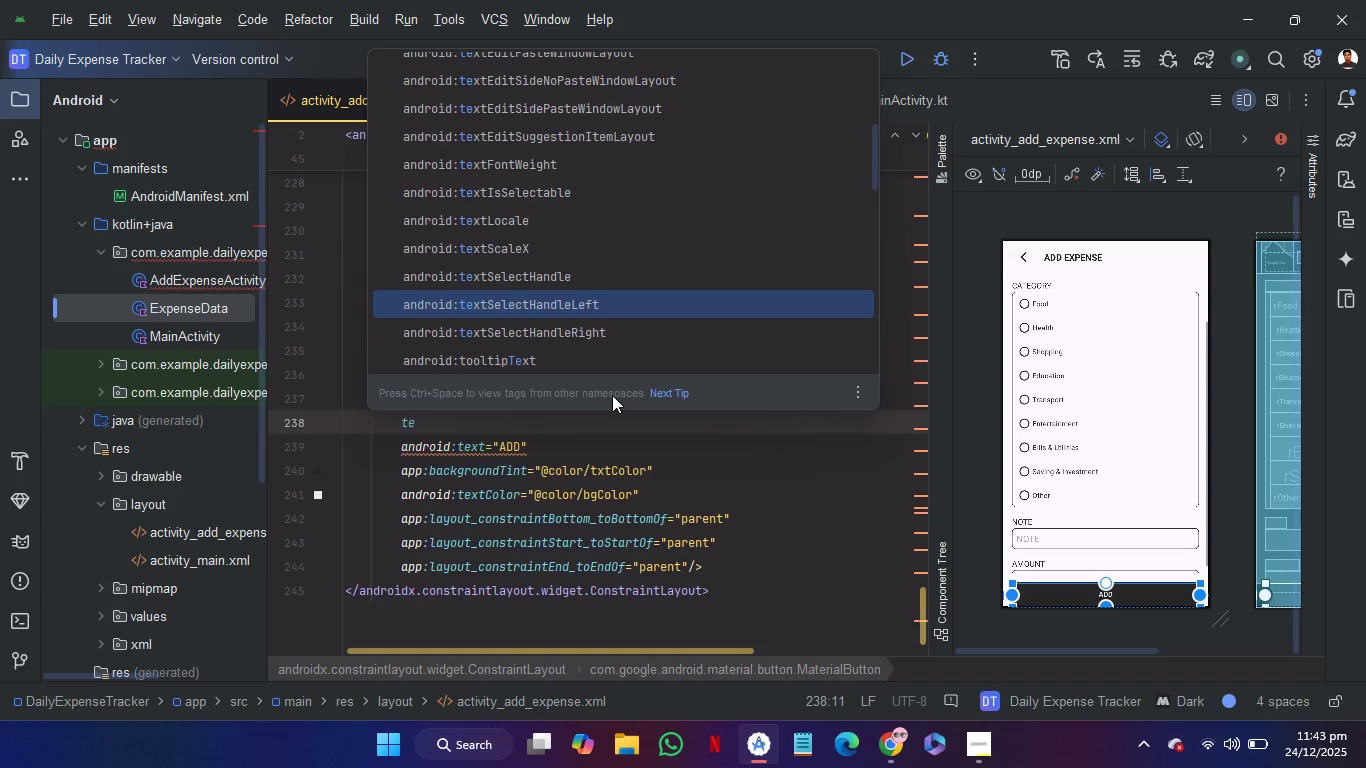 
key(ArrowDown)
 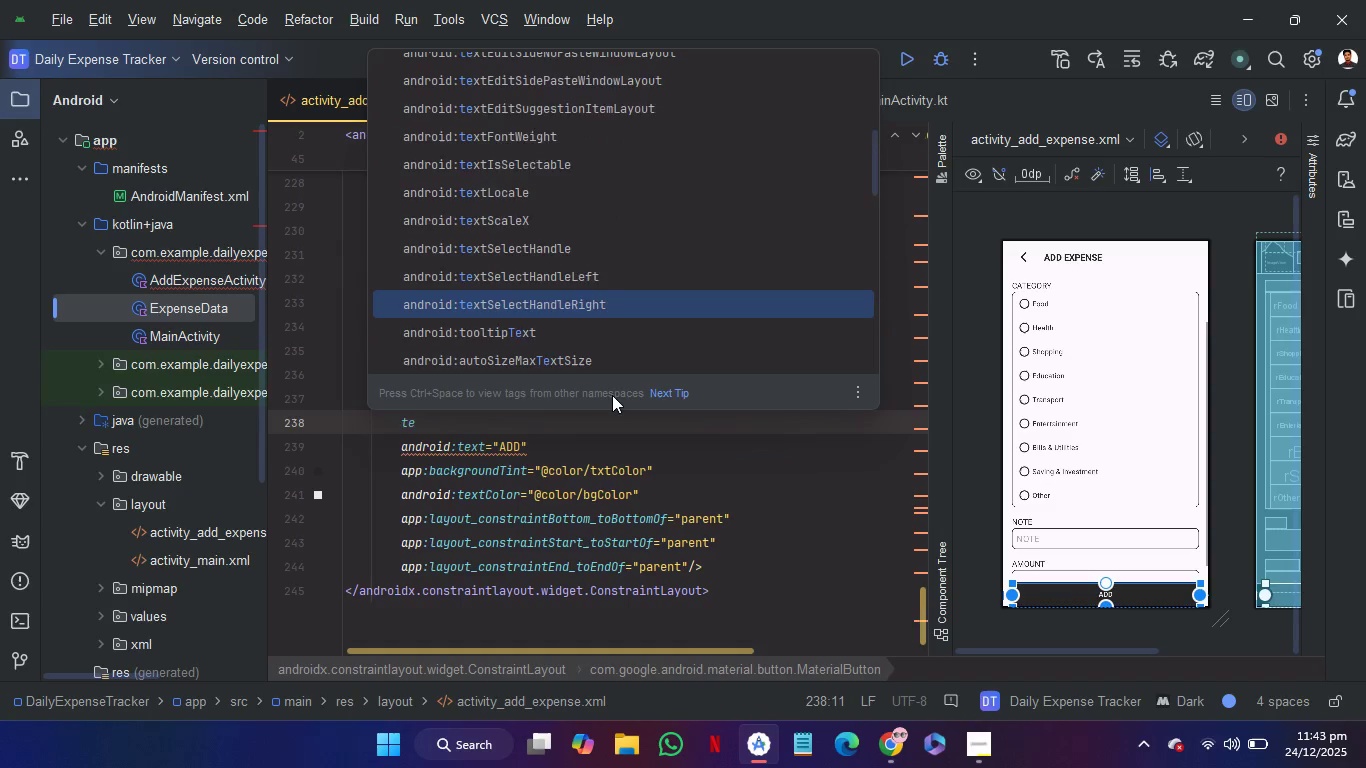 
key(ArrowDown)
 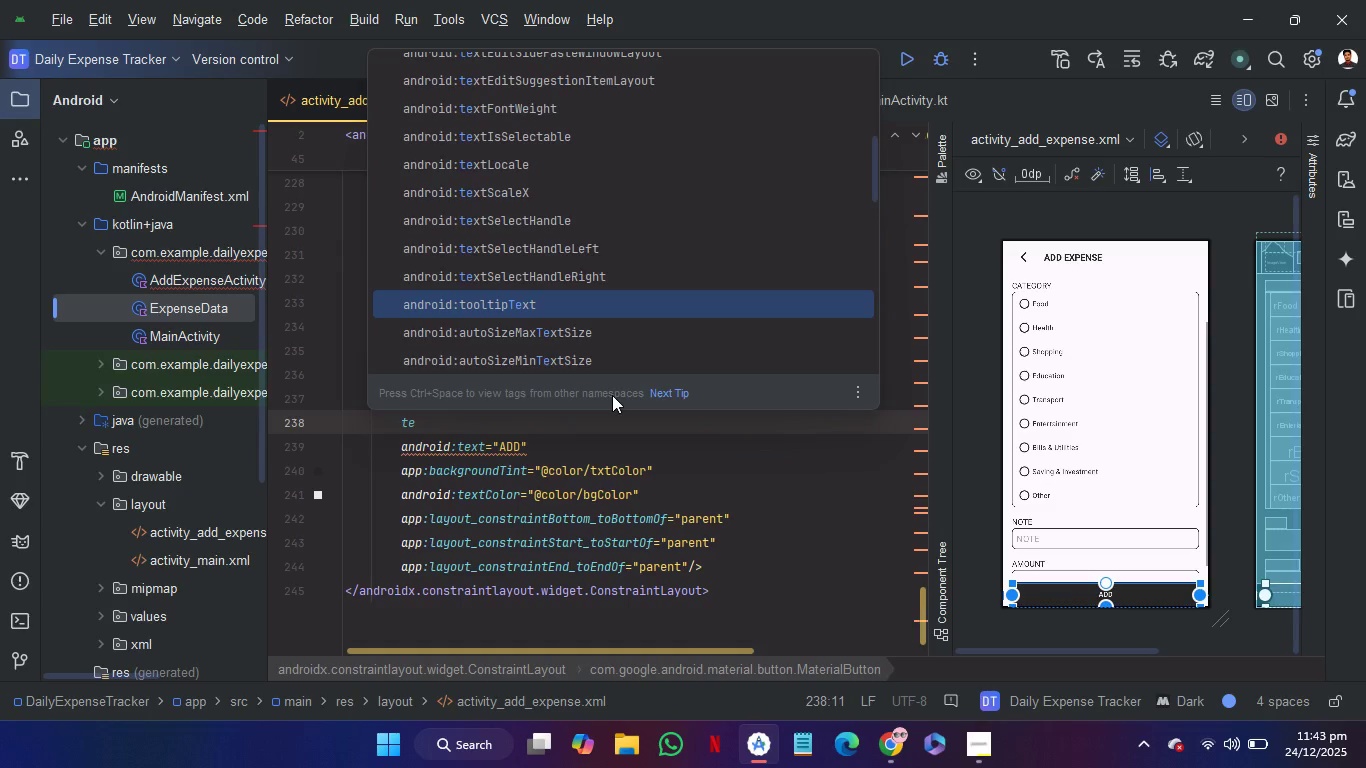 
key(ArrowDown)
 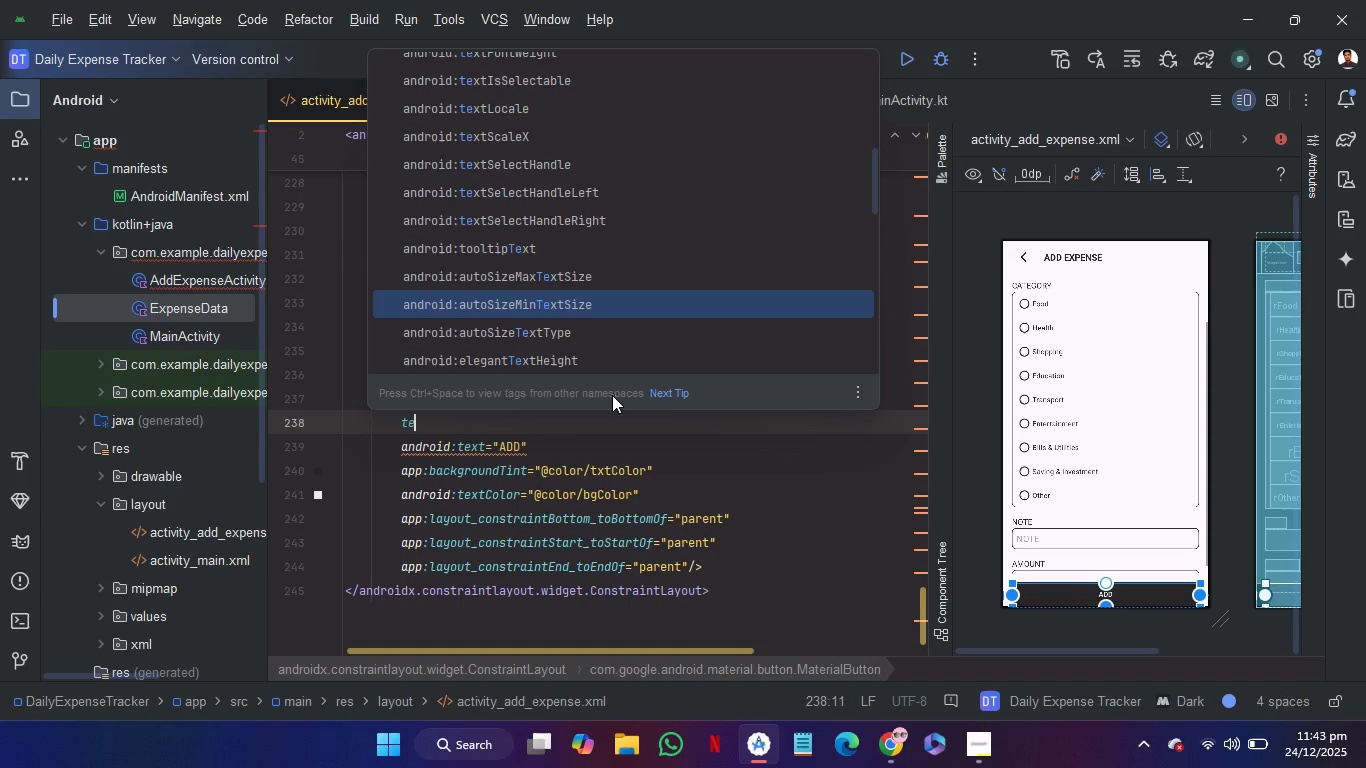 
key(ArrowDown)
 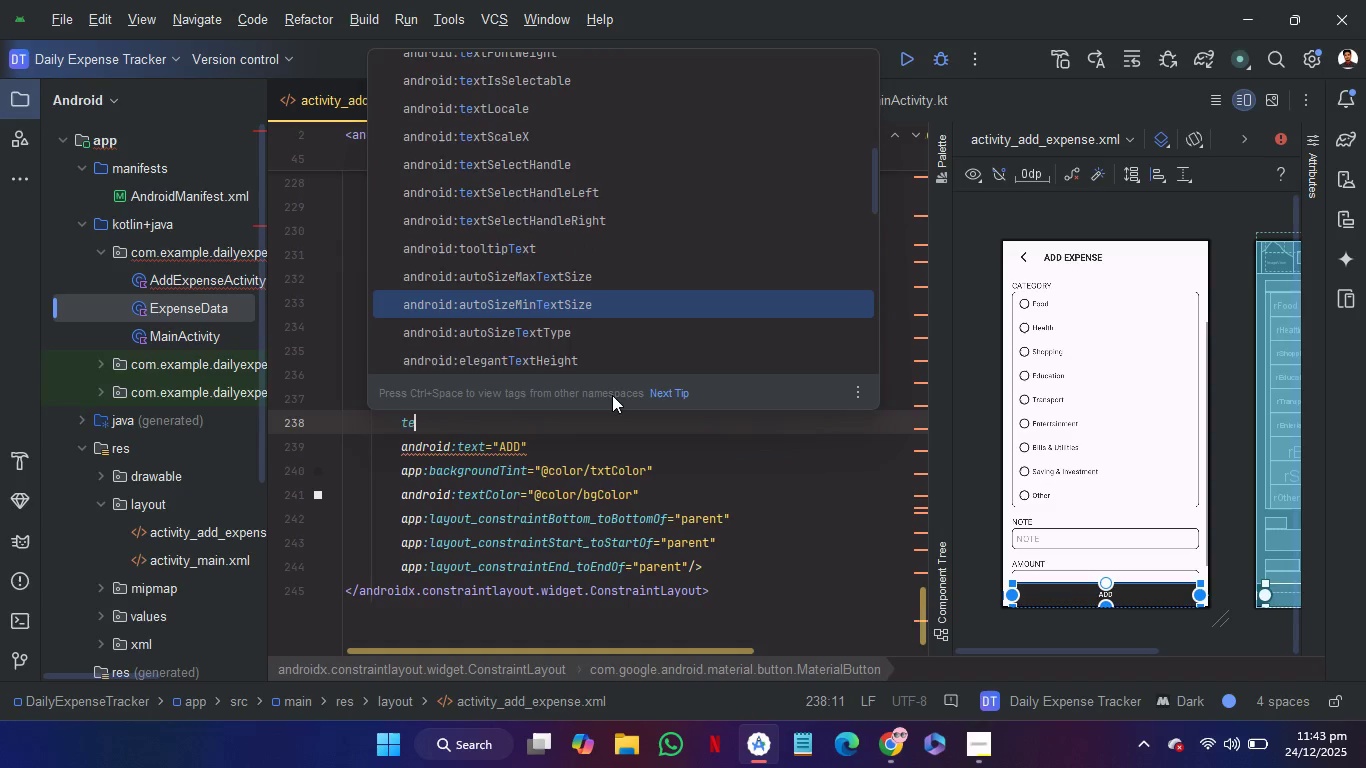 
type(e)
key(Backspace)
type(xtT)
key(Backspace)
key(Backspace)
key(Backspace)
key(Backspace)
key(Backspace)
 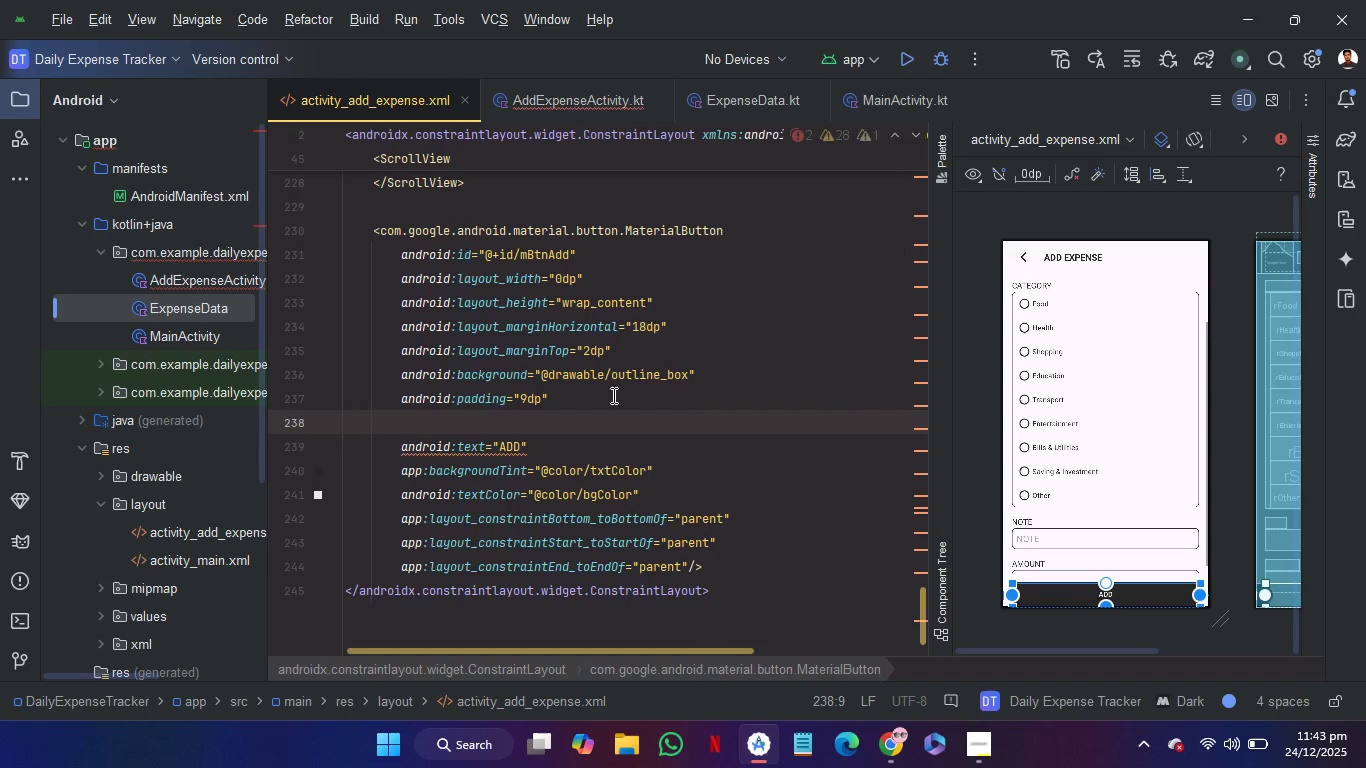 
wait(10.14)
 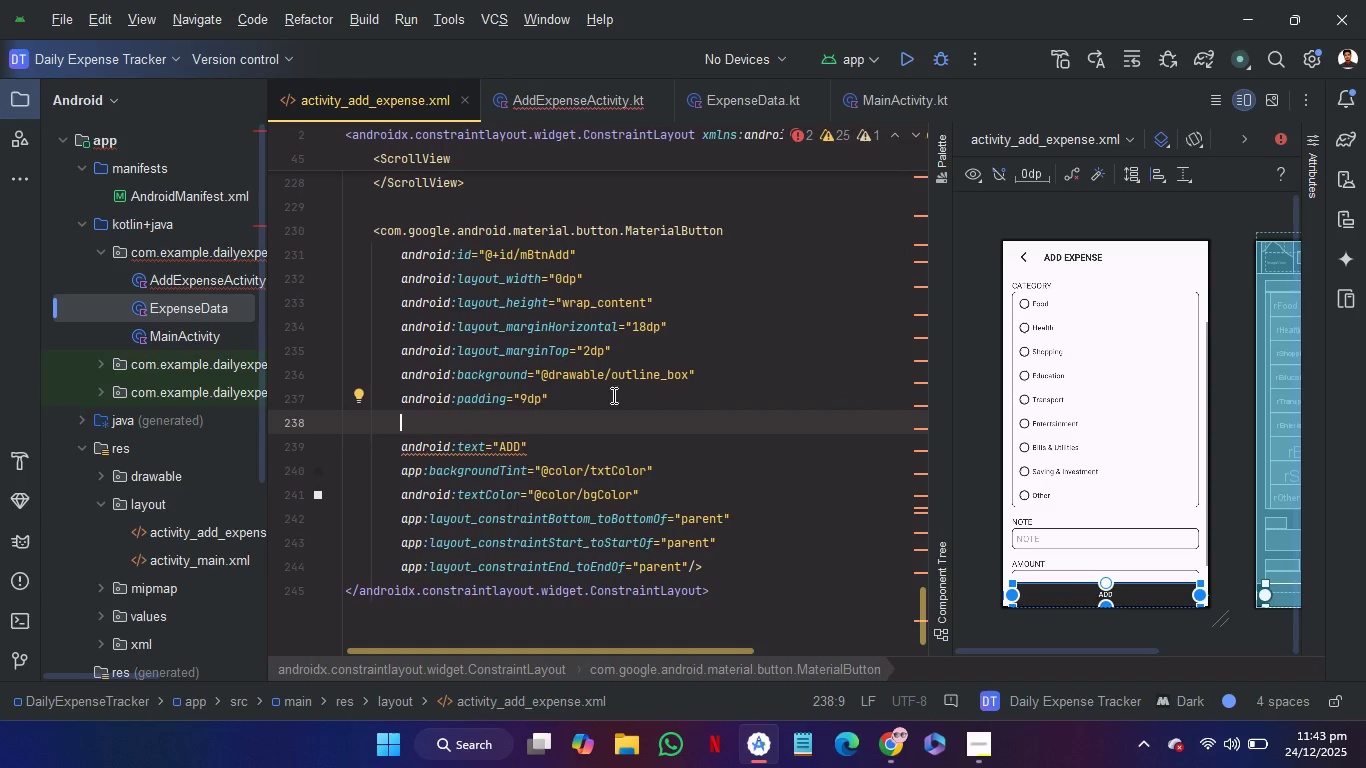 
left_click([1312, 168])
 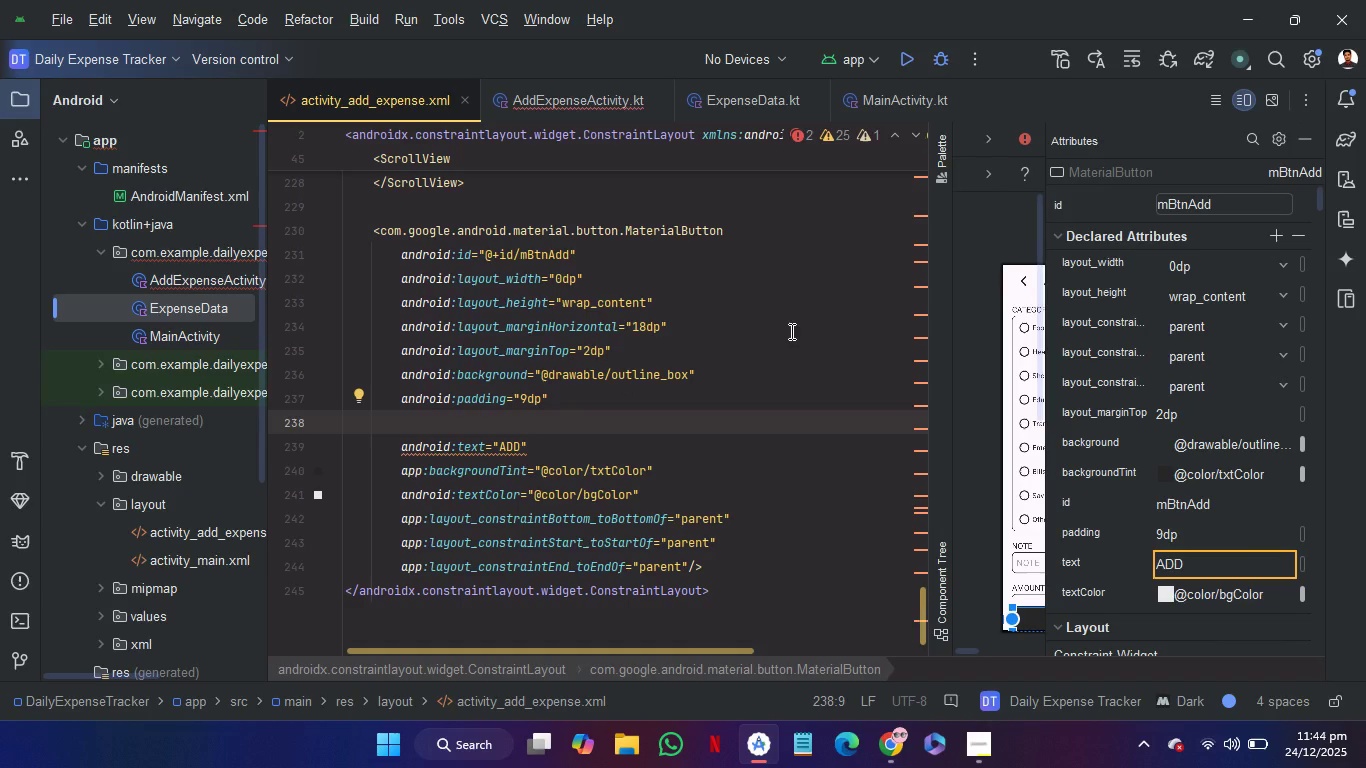 
wait(5.06)
 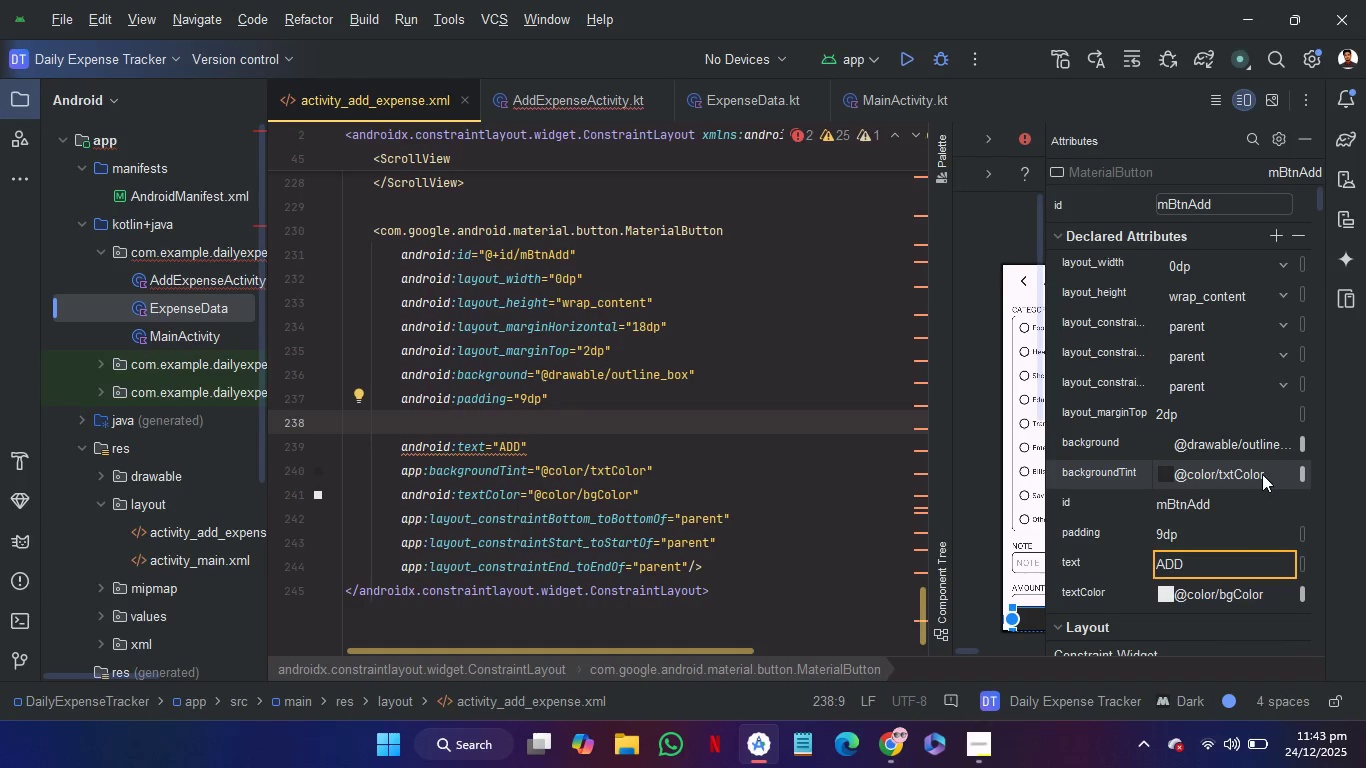 
scroll: coordinate [1194, 303], scroll_direction: up, amount: 2.0
 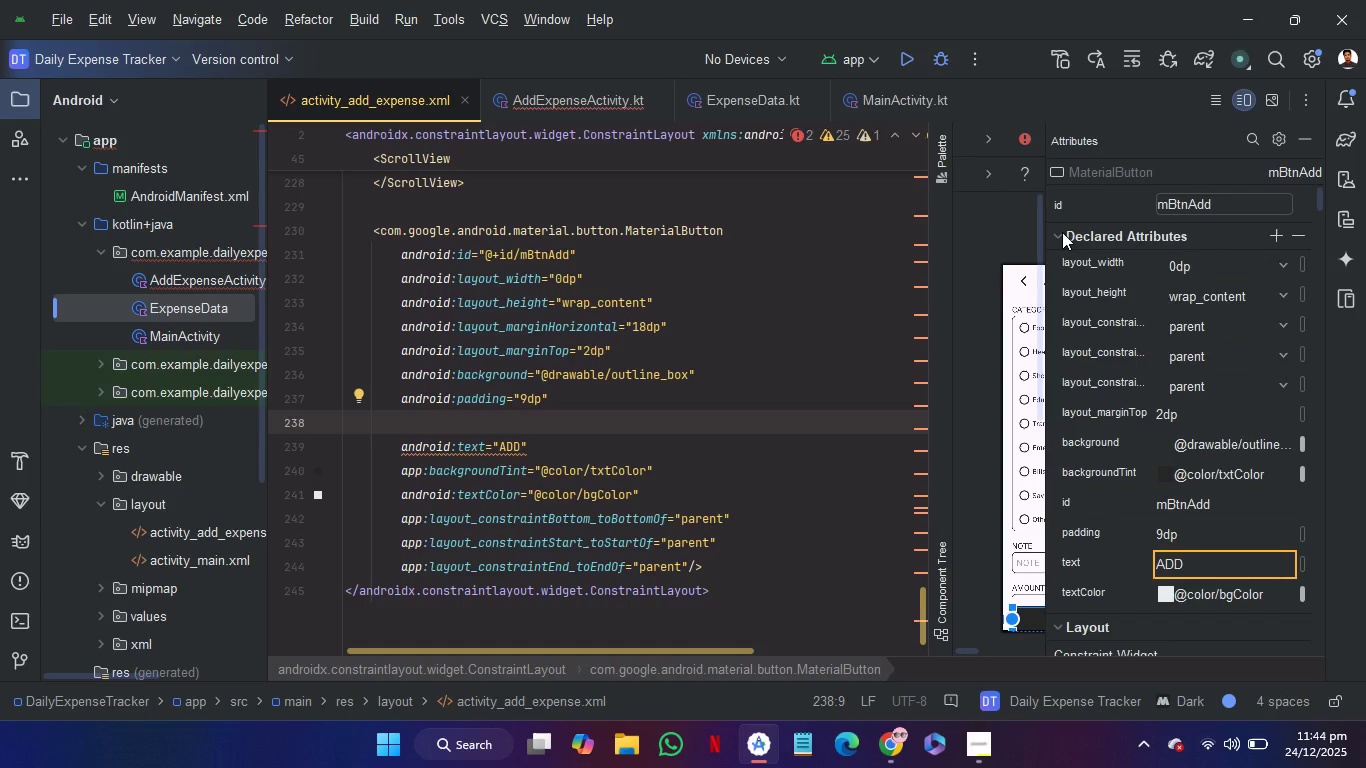 
left_click([1062, 232])
 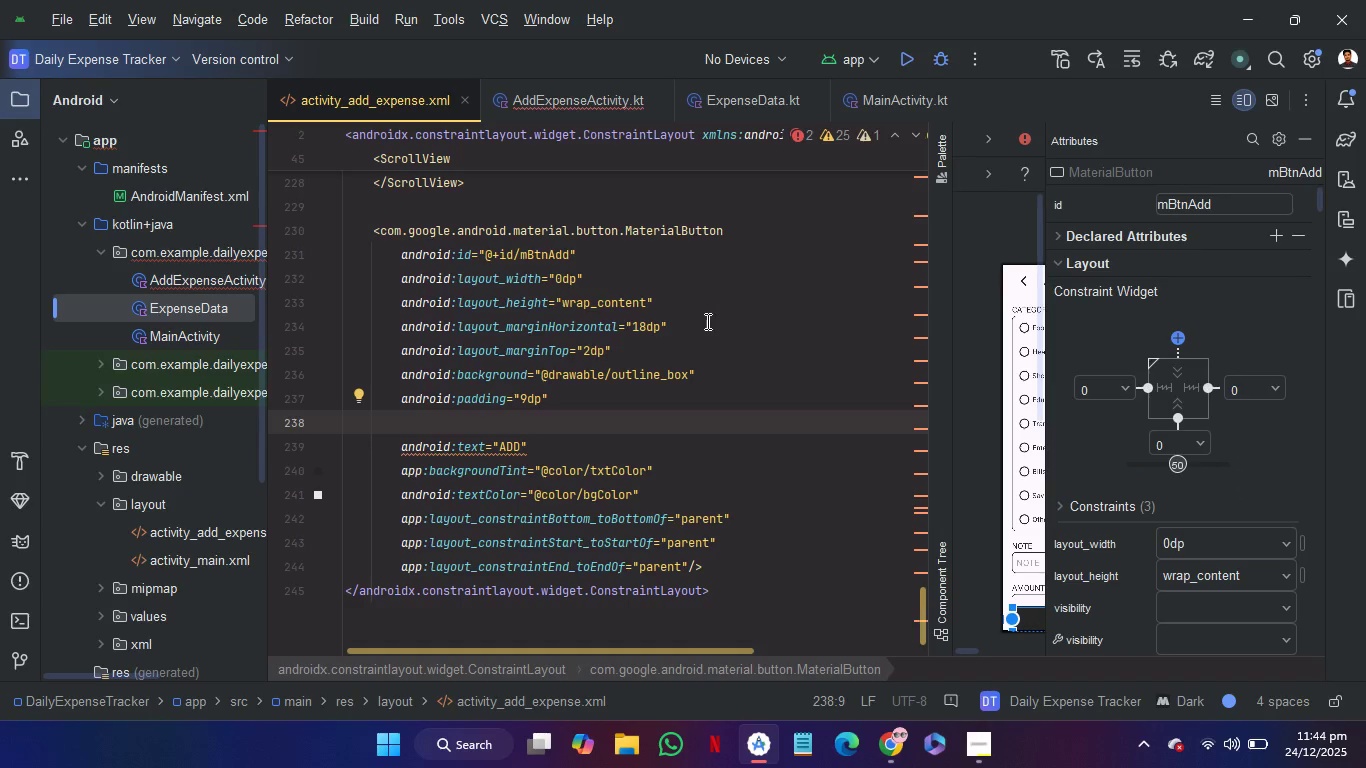 
left_click([708, 329])
 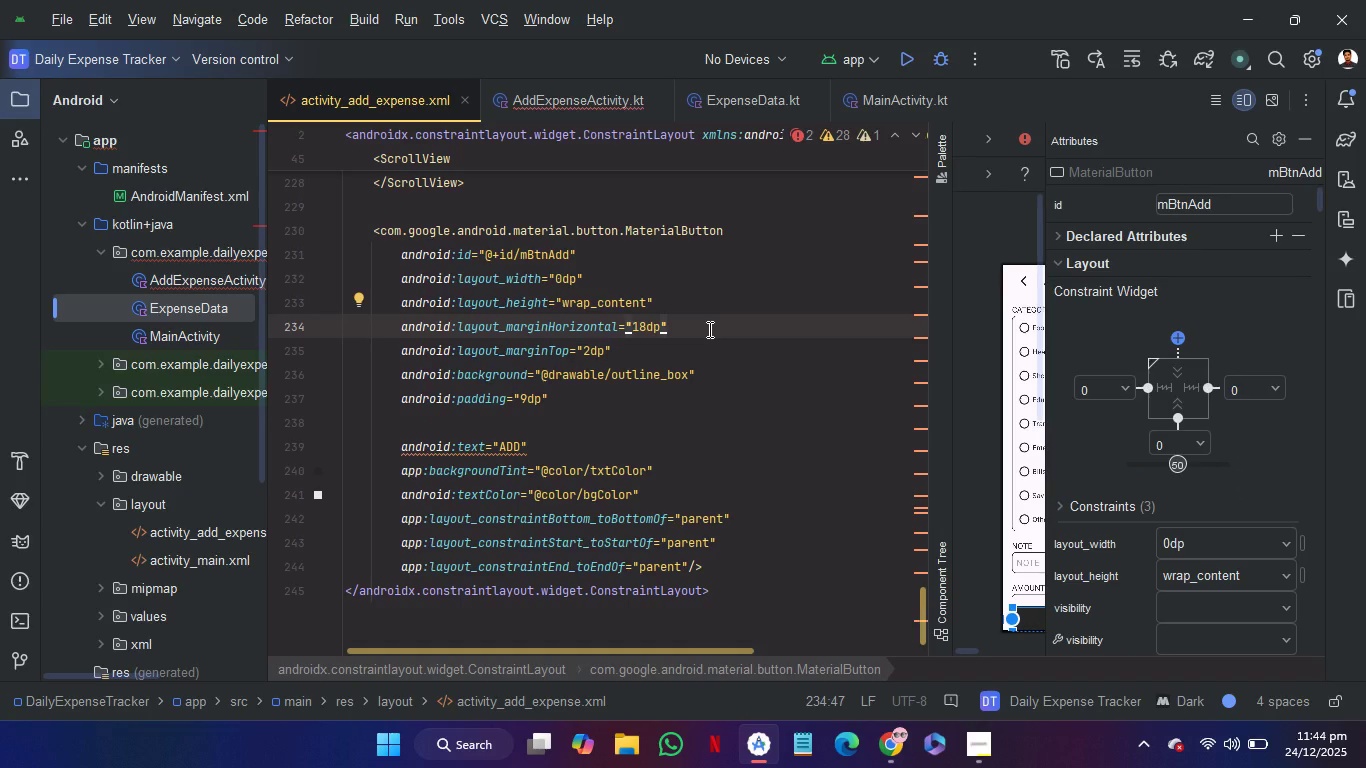 
left_click([617, 422])
 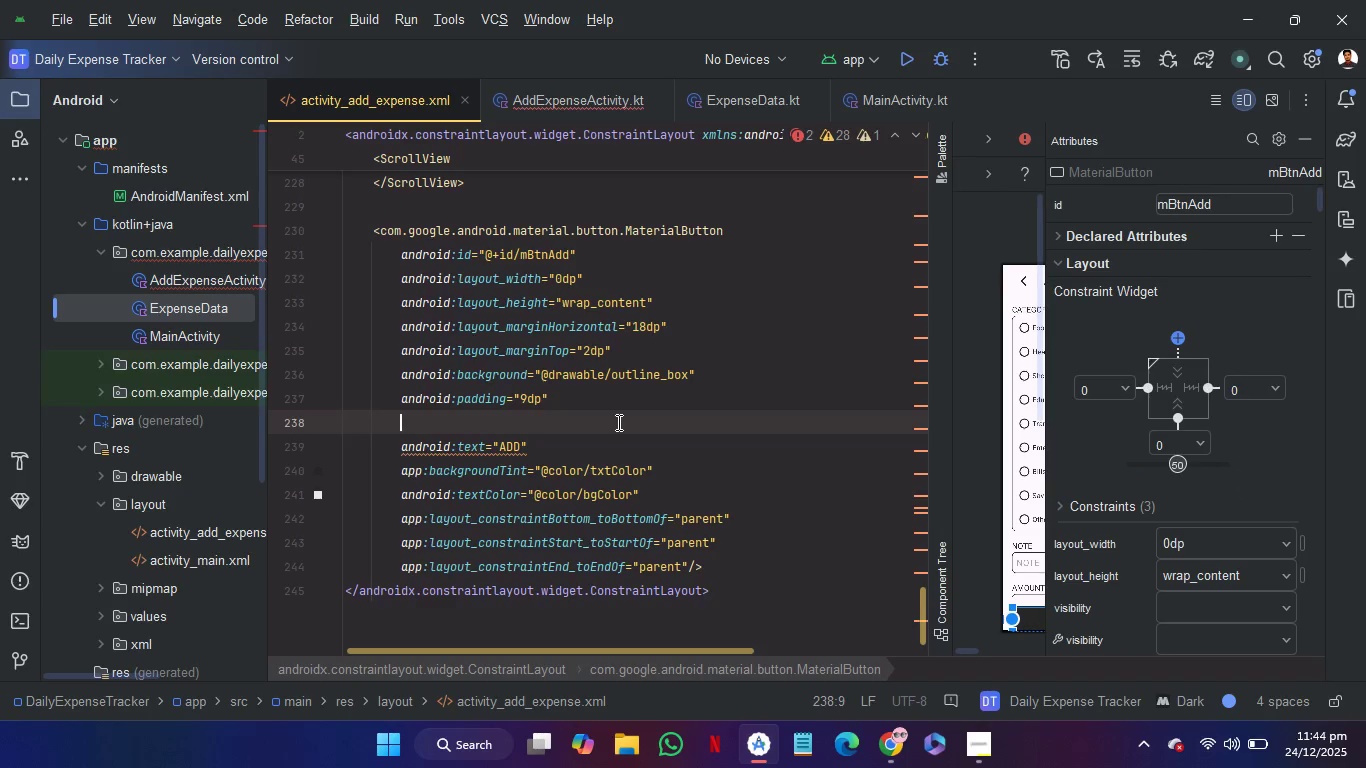 
key(Backspace)
 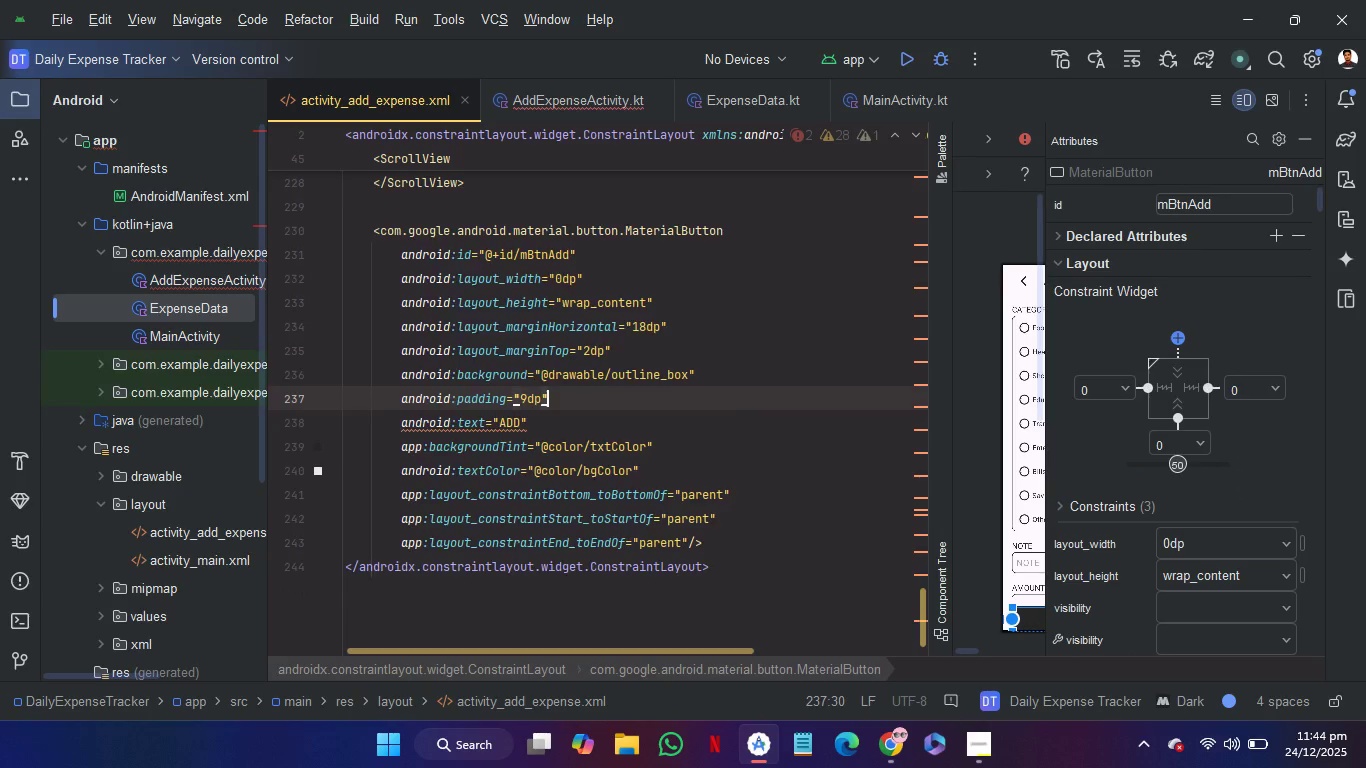 
scroll: coordinate [617, 422], scroll_direction: up, amount: 5.0
 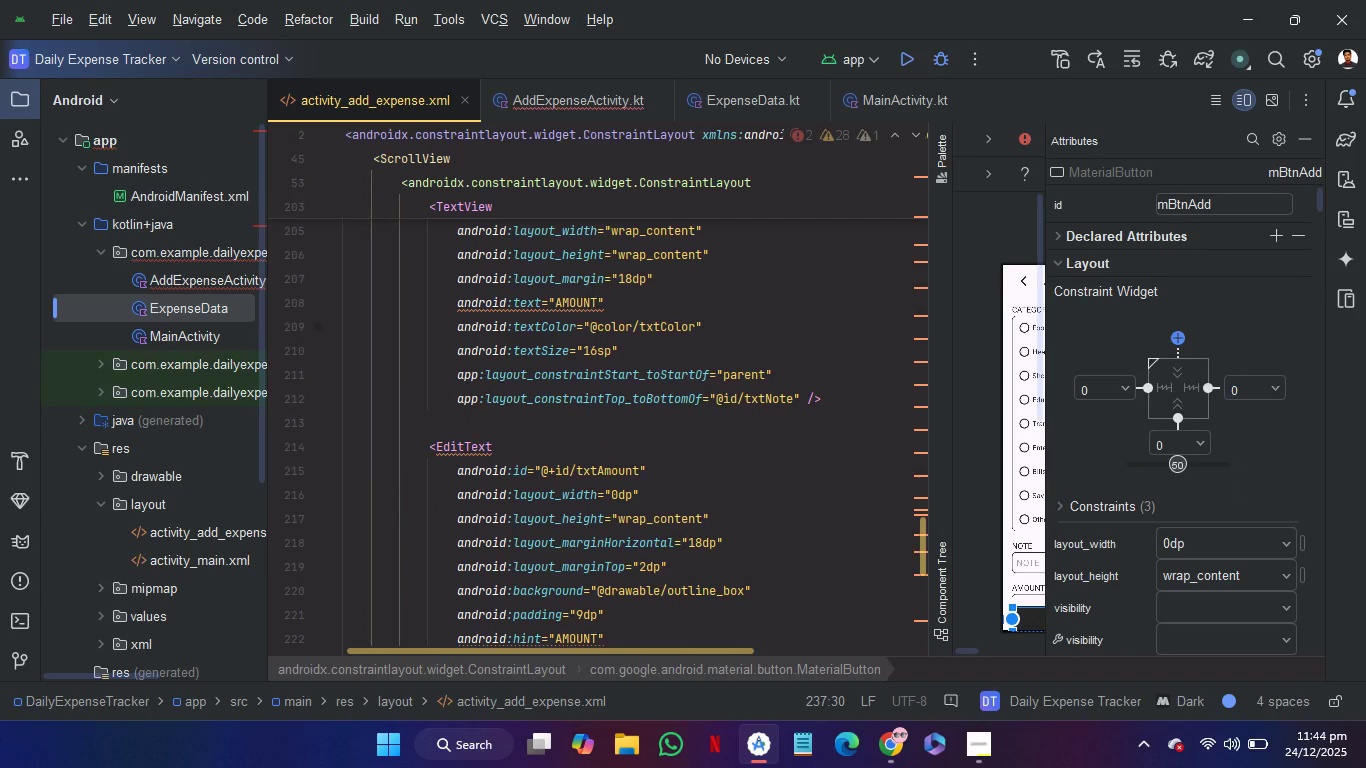 
scroll: coordinate [617, 422], scroll_direction: none, amount: 0.0
 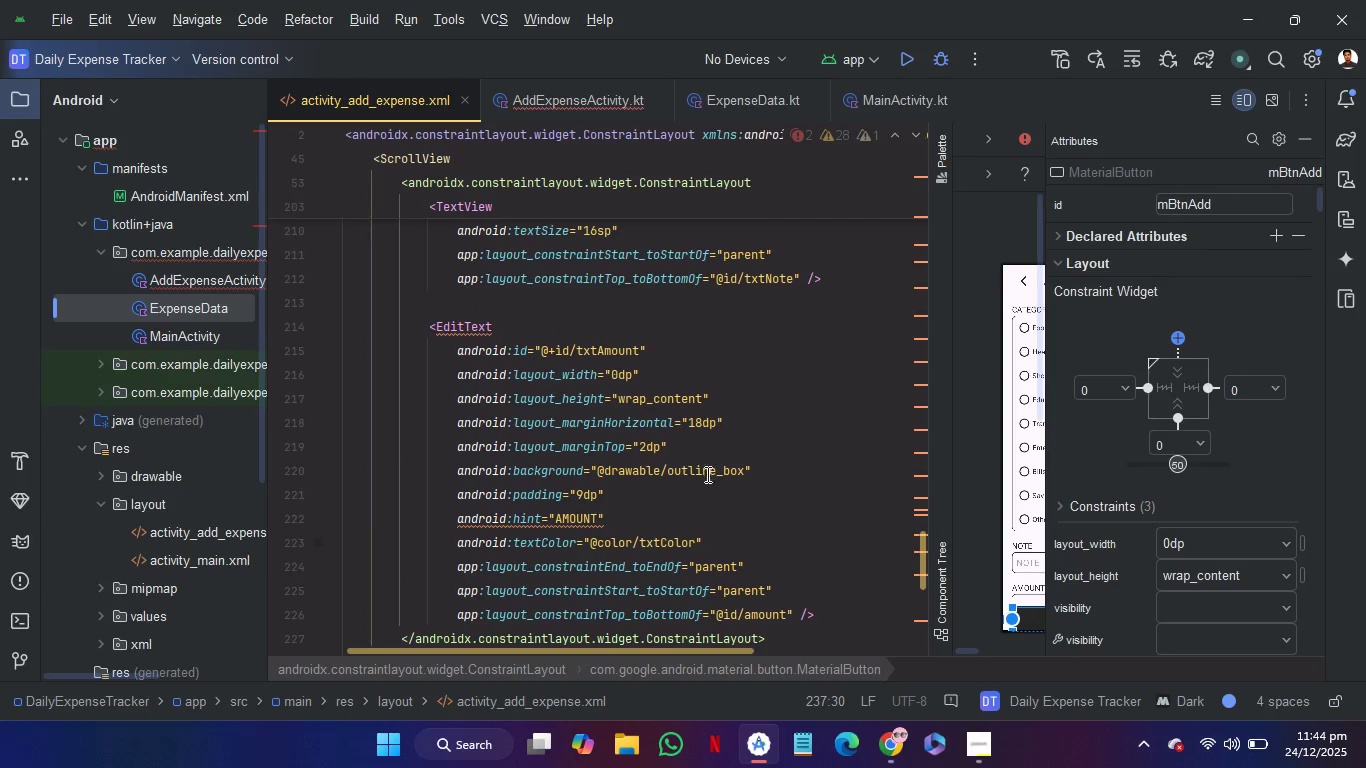 
left_click([703, 491])
 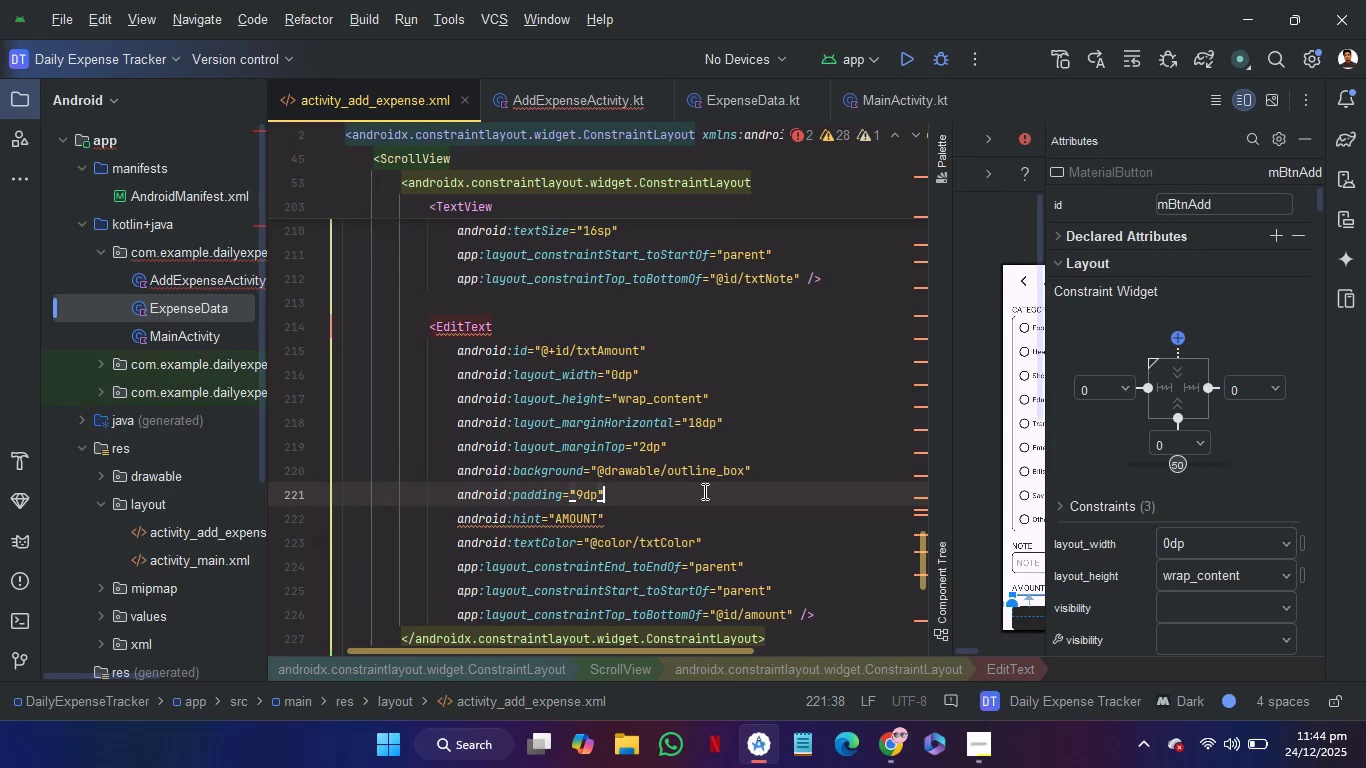 
key(Enter)
 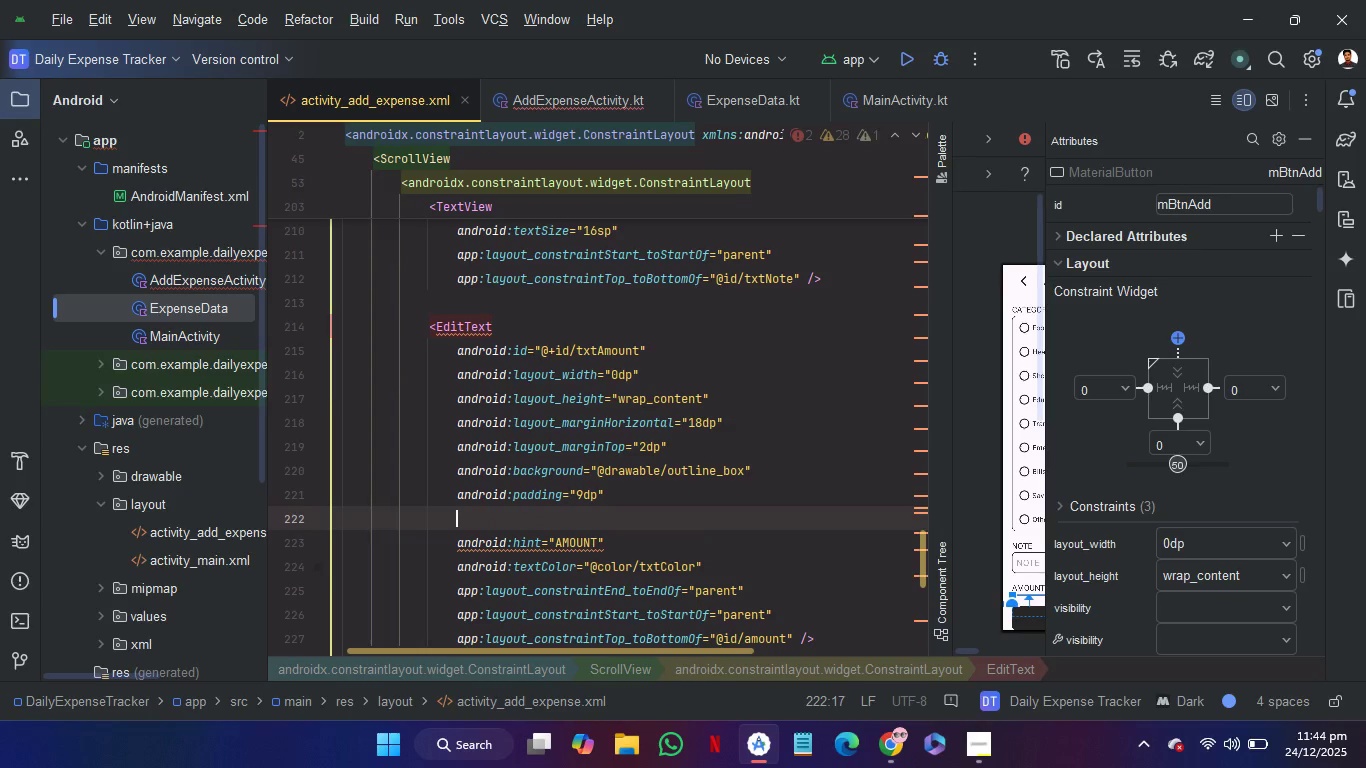 
key(T)
 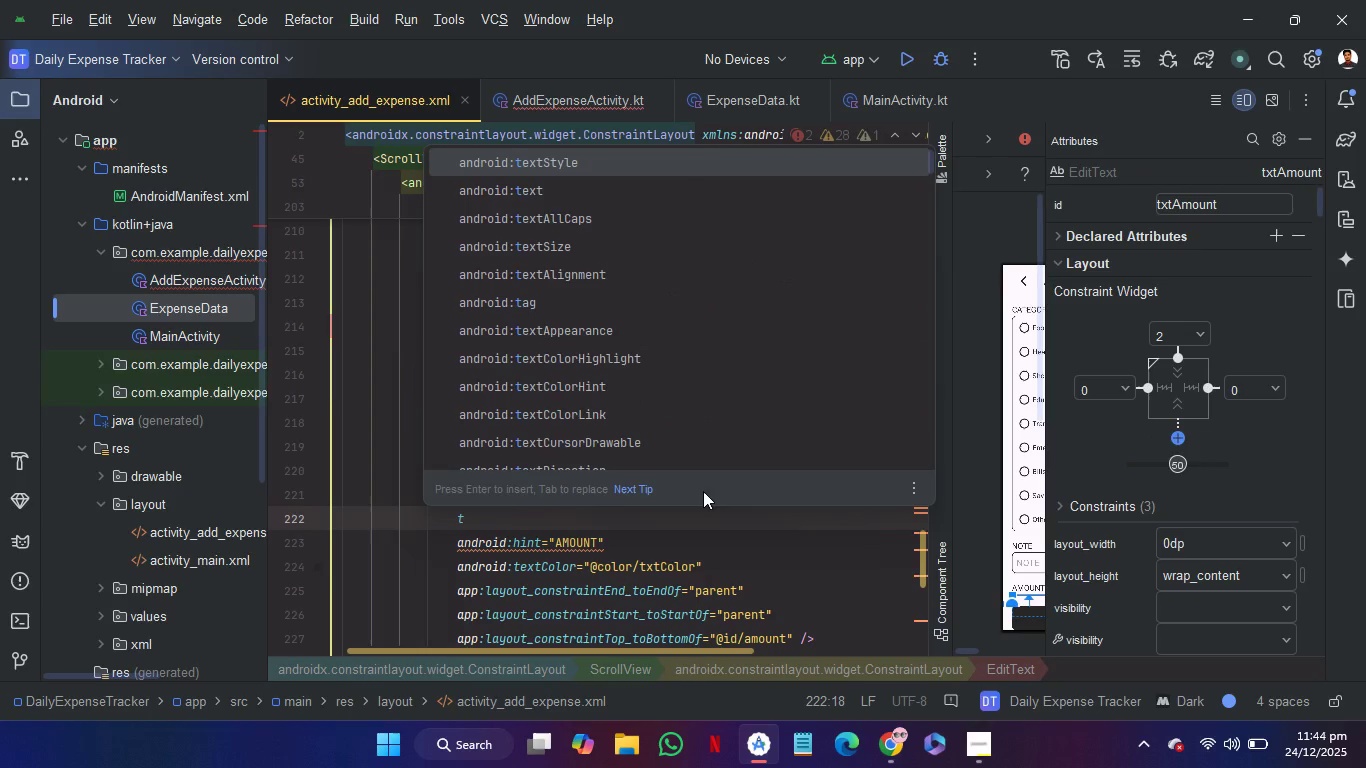 
key(ArrowDown)
 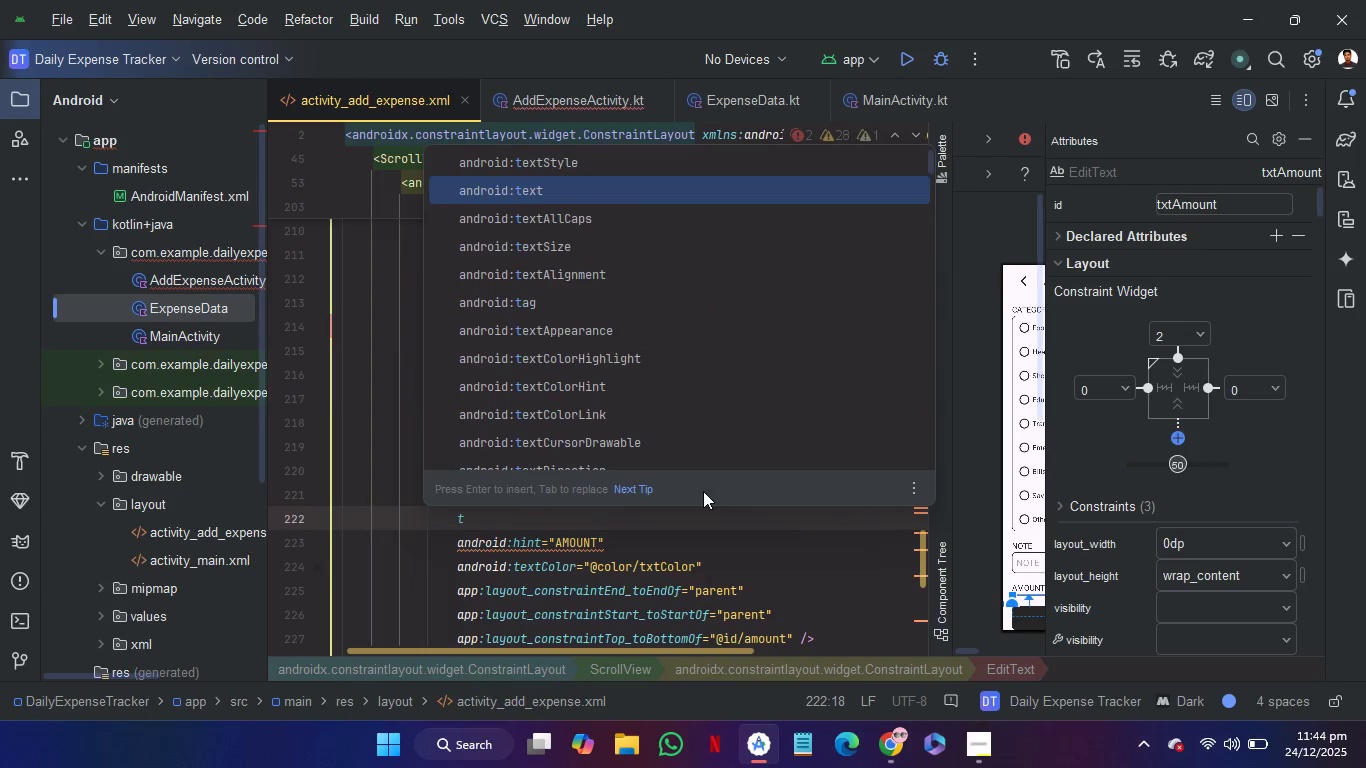 
key(ArrowDown)
 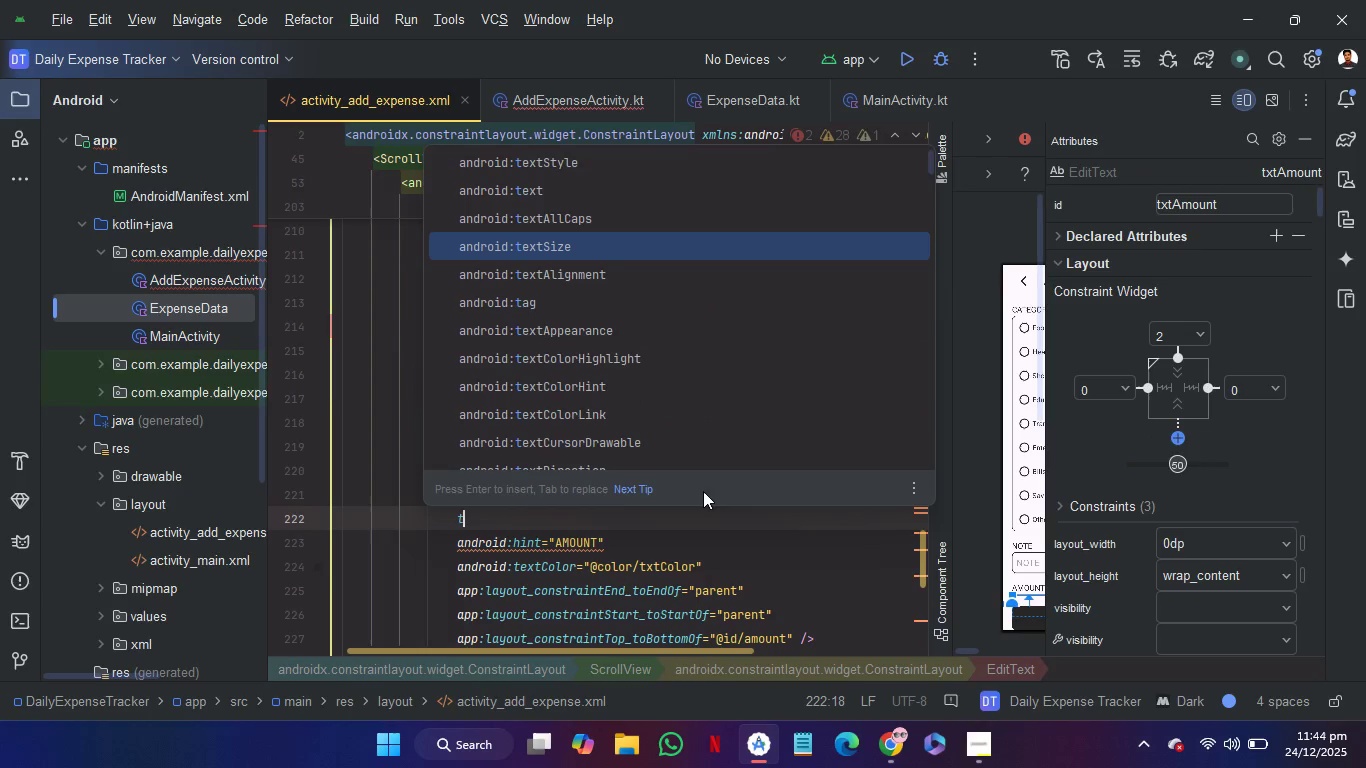 
key(ArrowDown)
 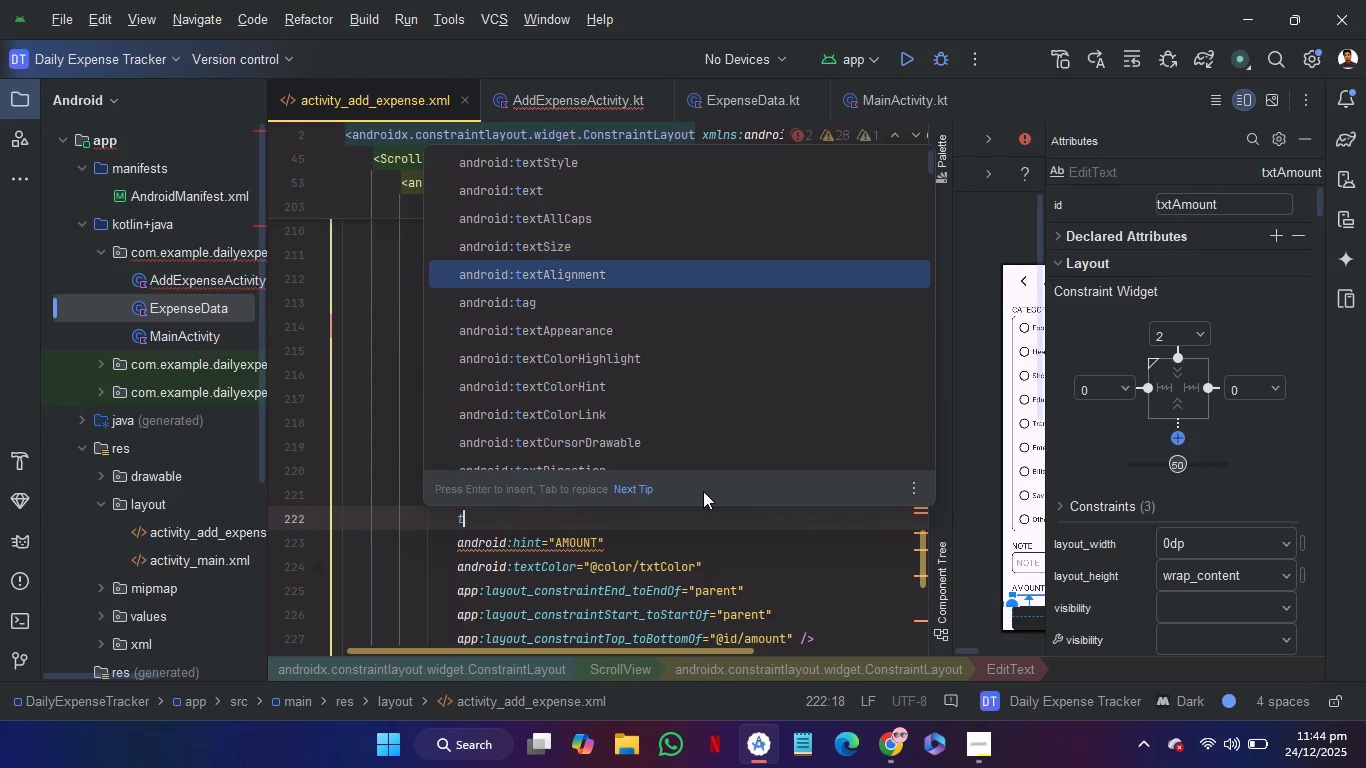 
key(ArrowDown)
 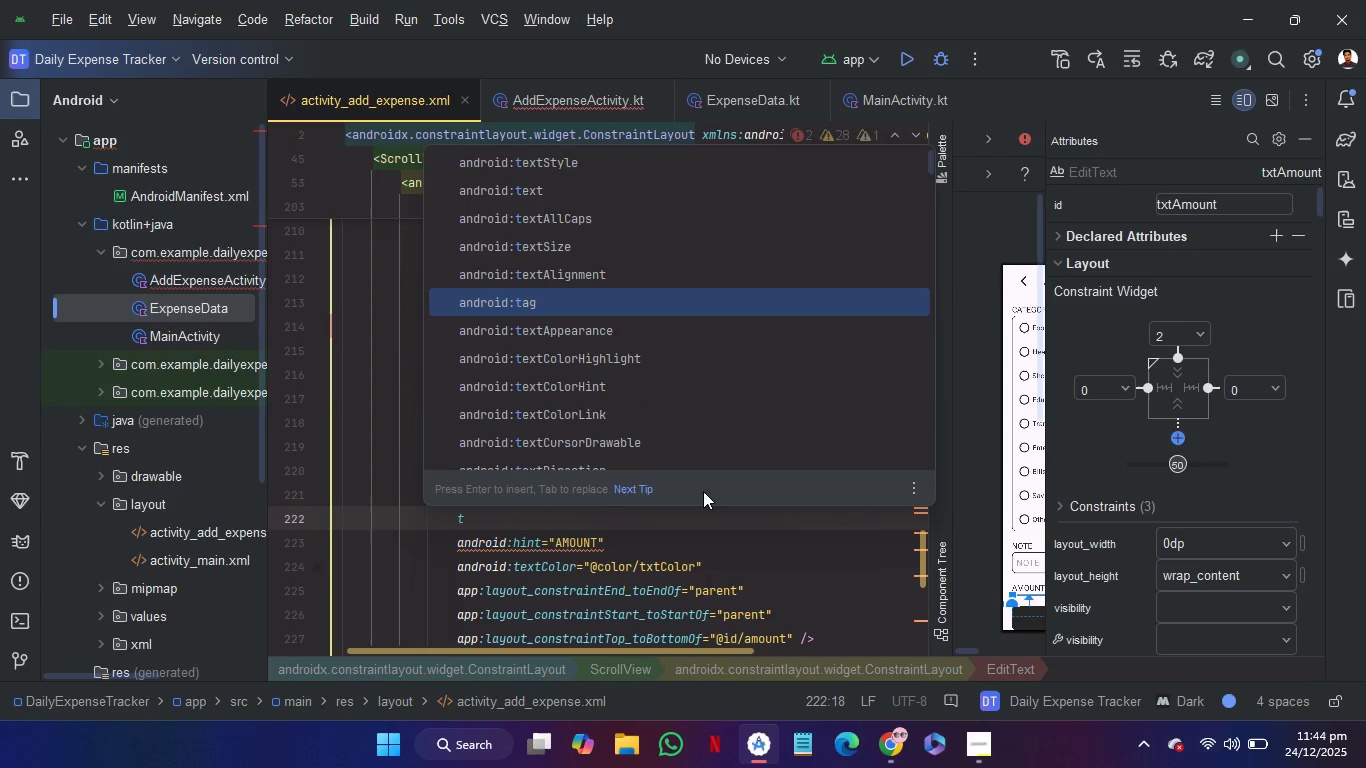 
key(ArrowDown)
 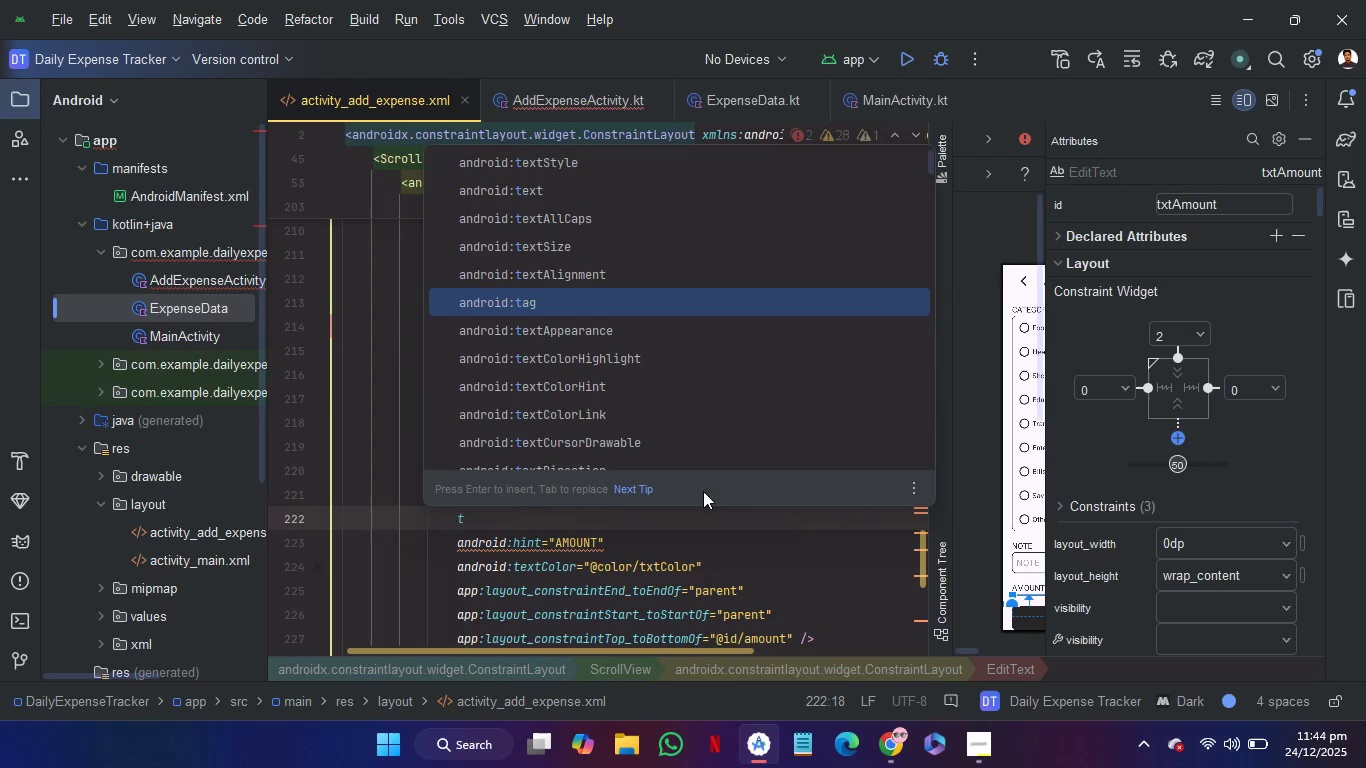 
key(ArrowDown)
 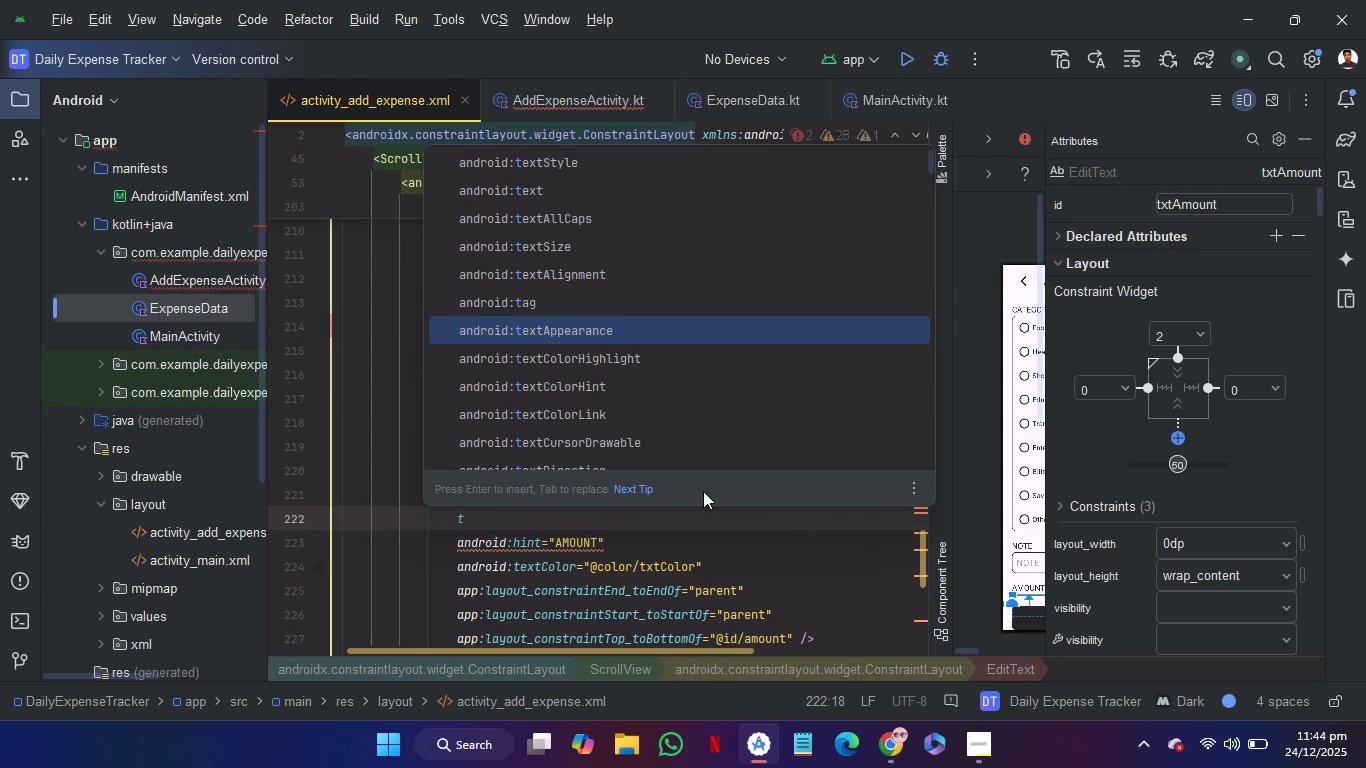 
key(ArrowDown)
 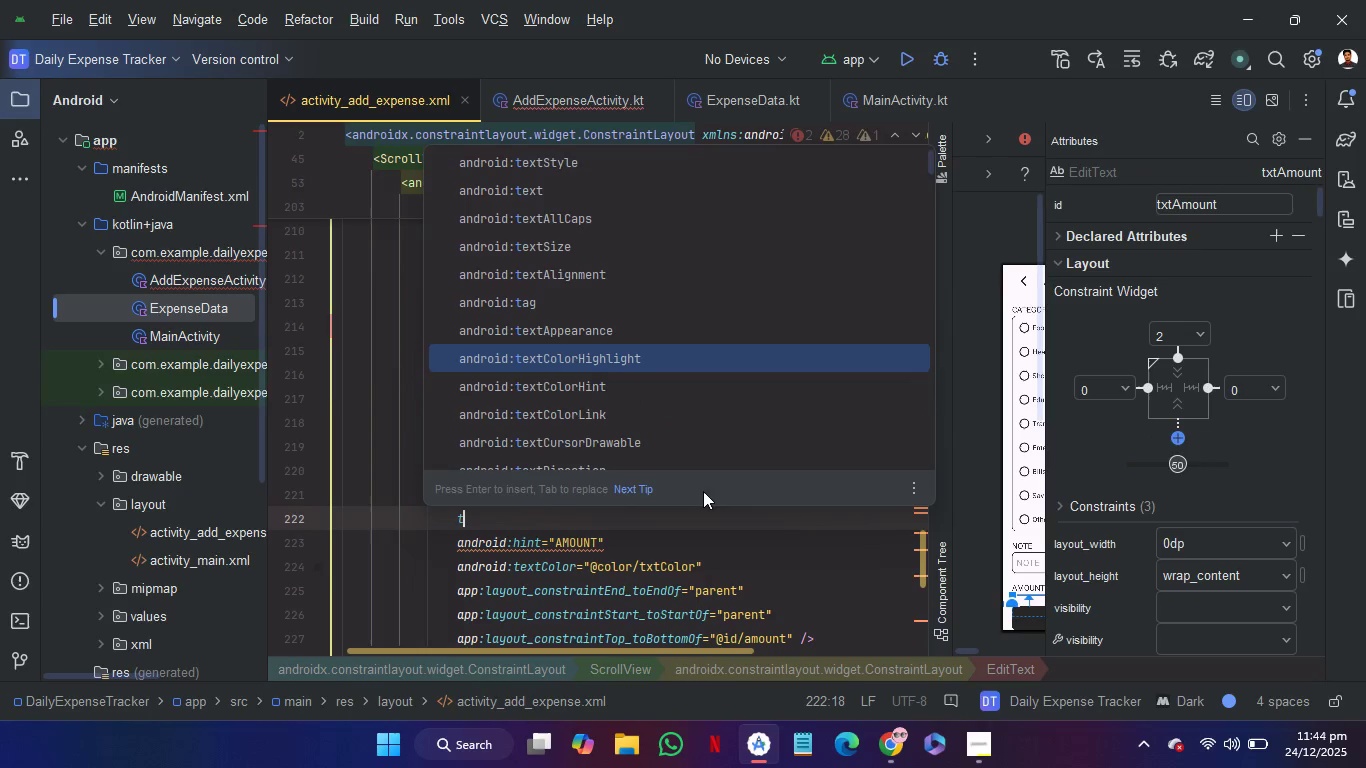 
key(ArrowDown)
 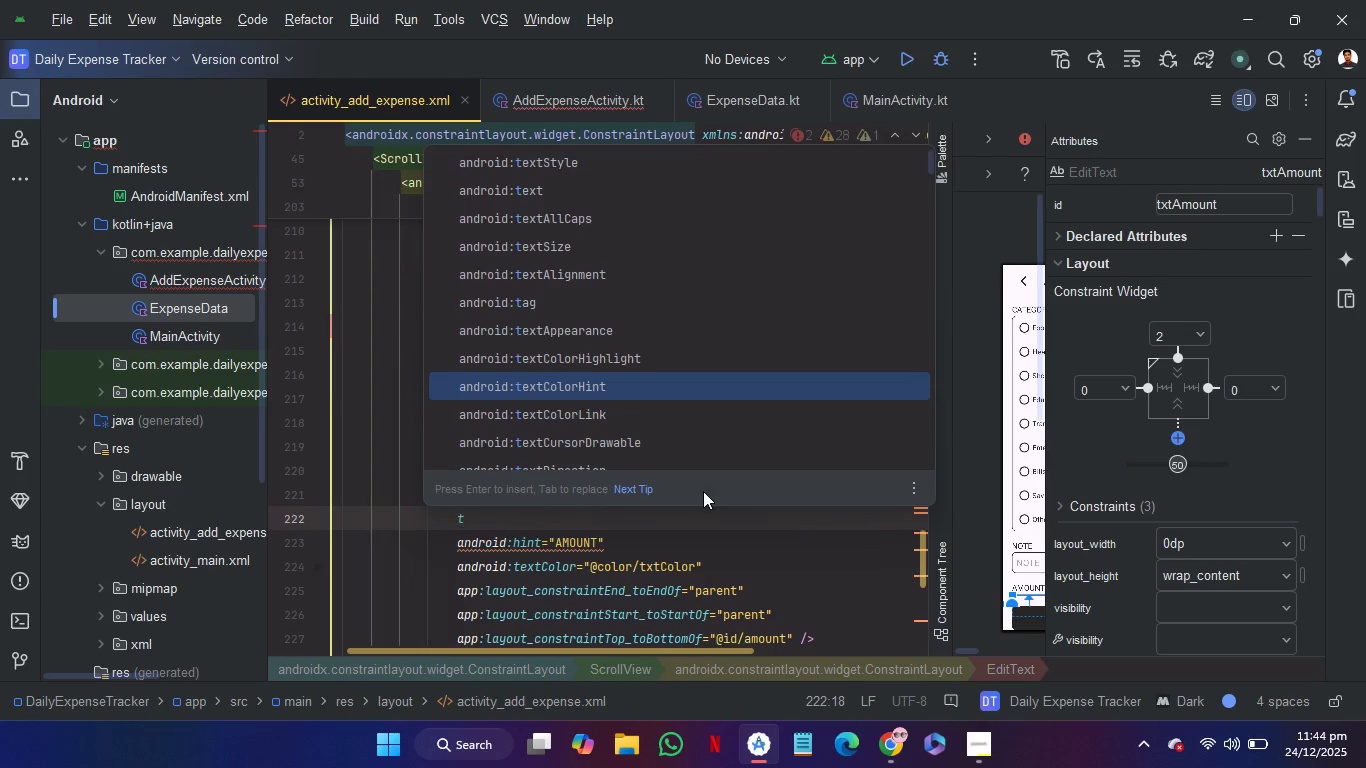 
key(ArrowDown)
 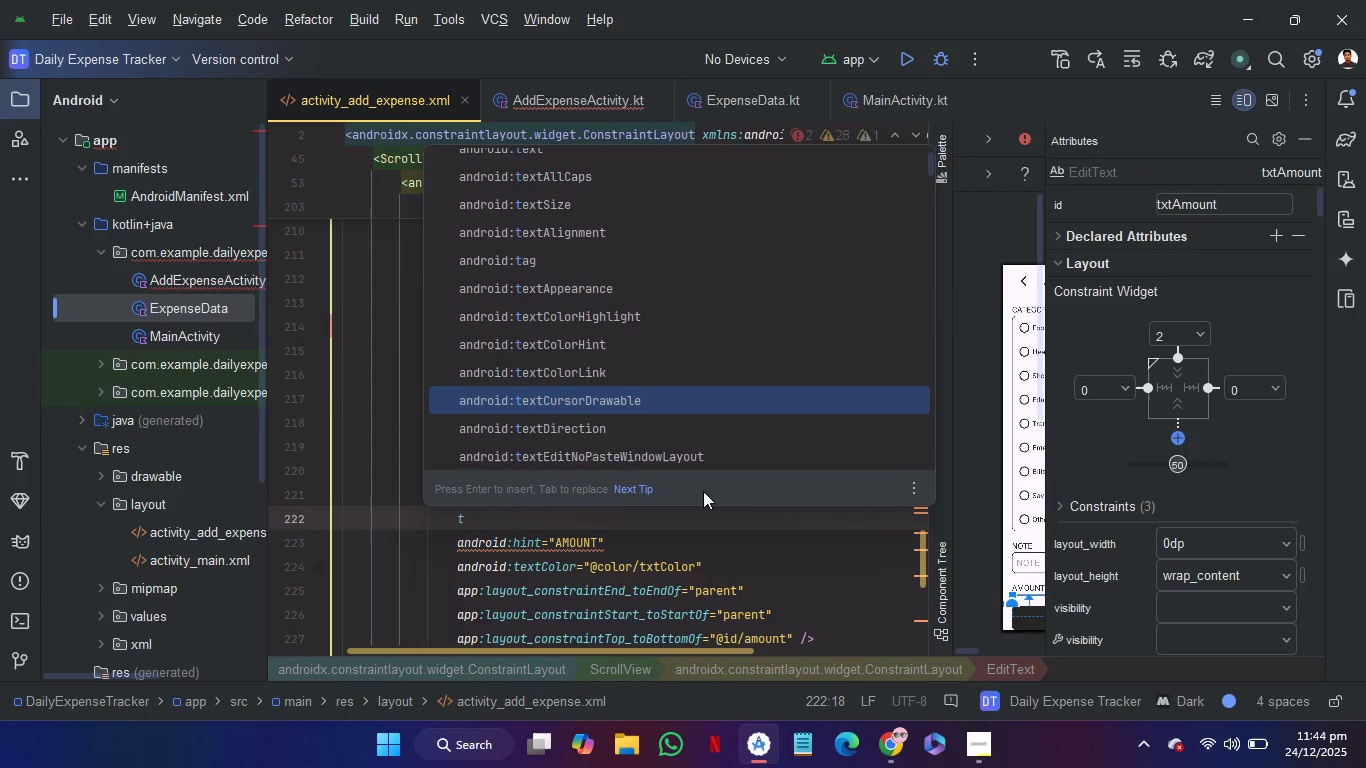 
key(ArrowDown)
 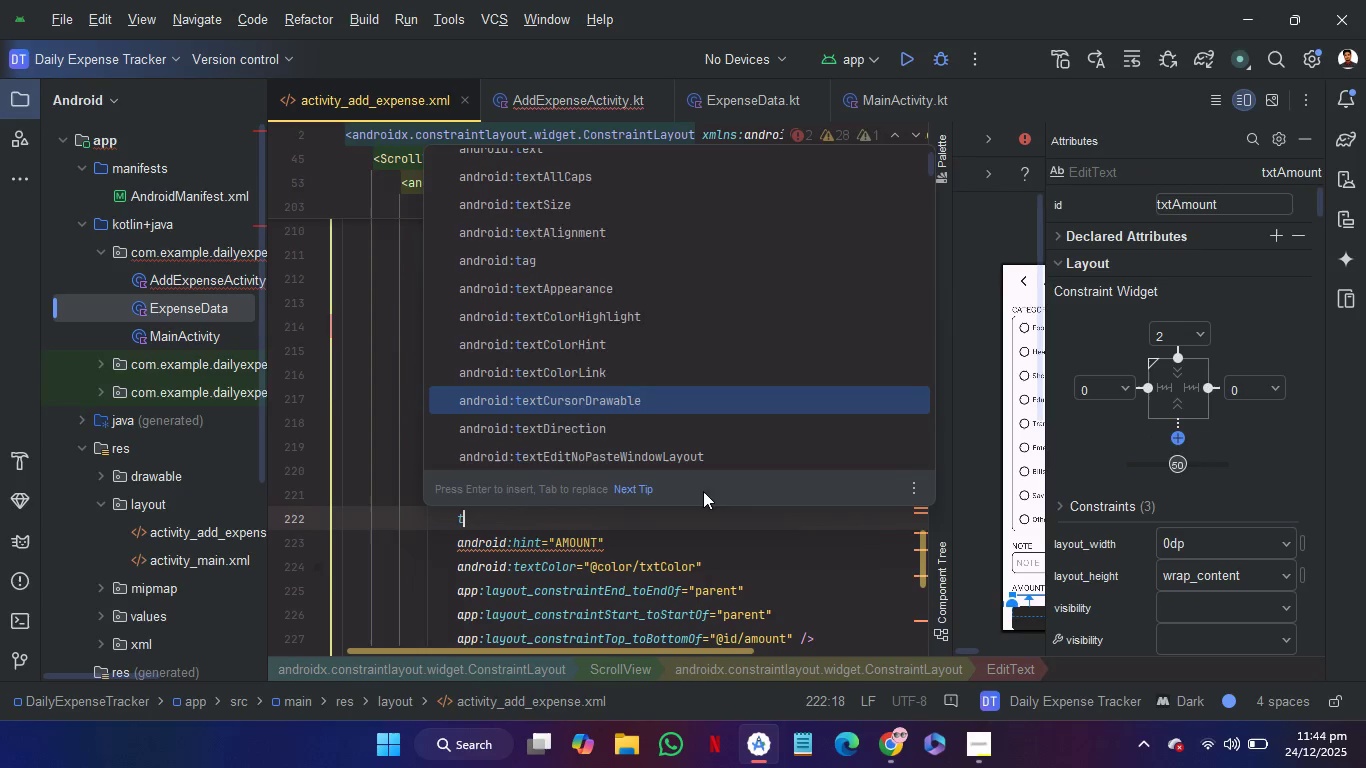 
key(ArrowDown)
 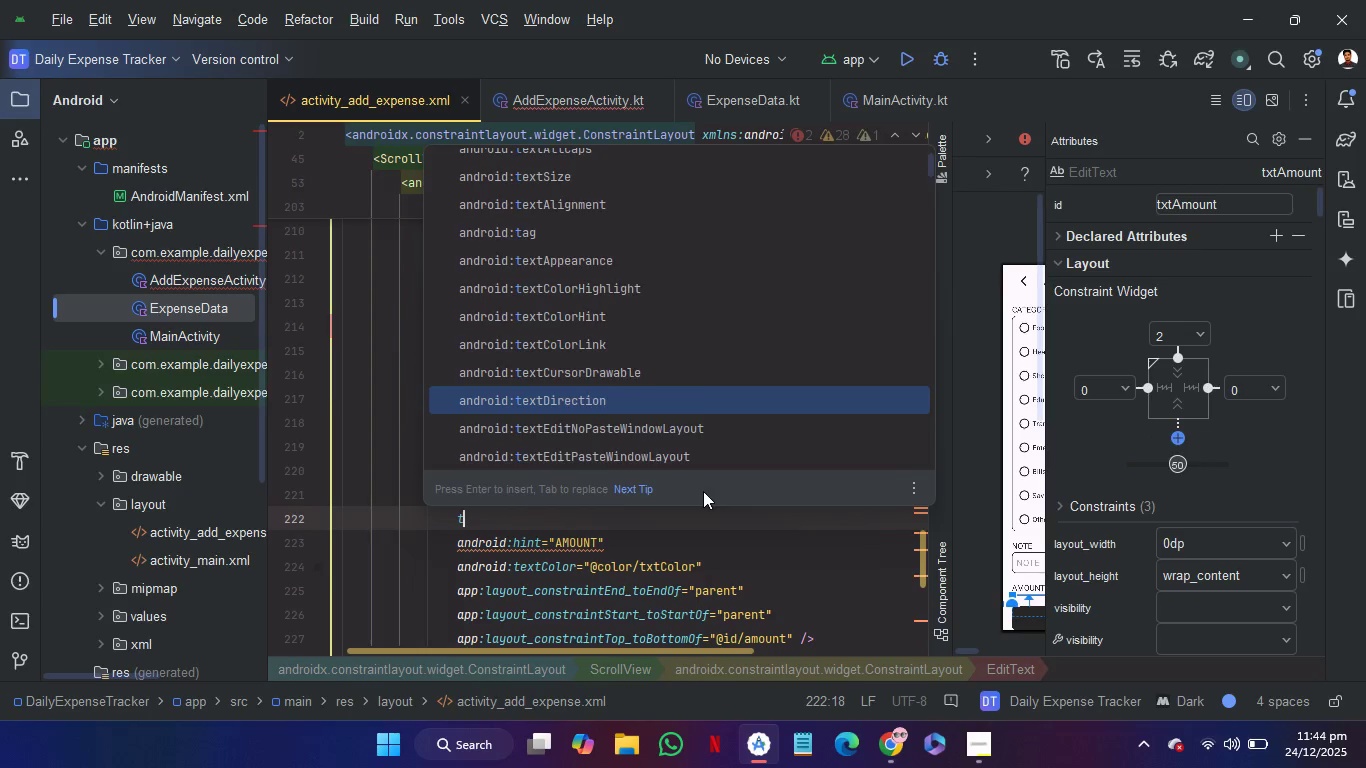 
key(ArrowDown)
 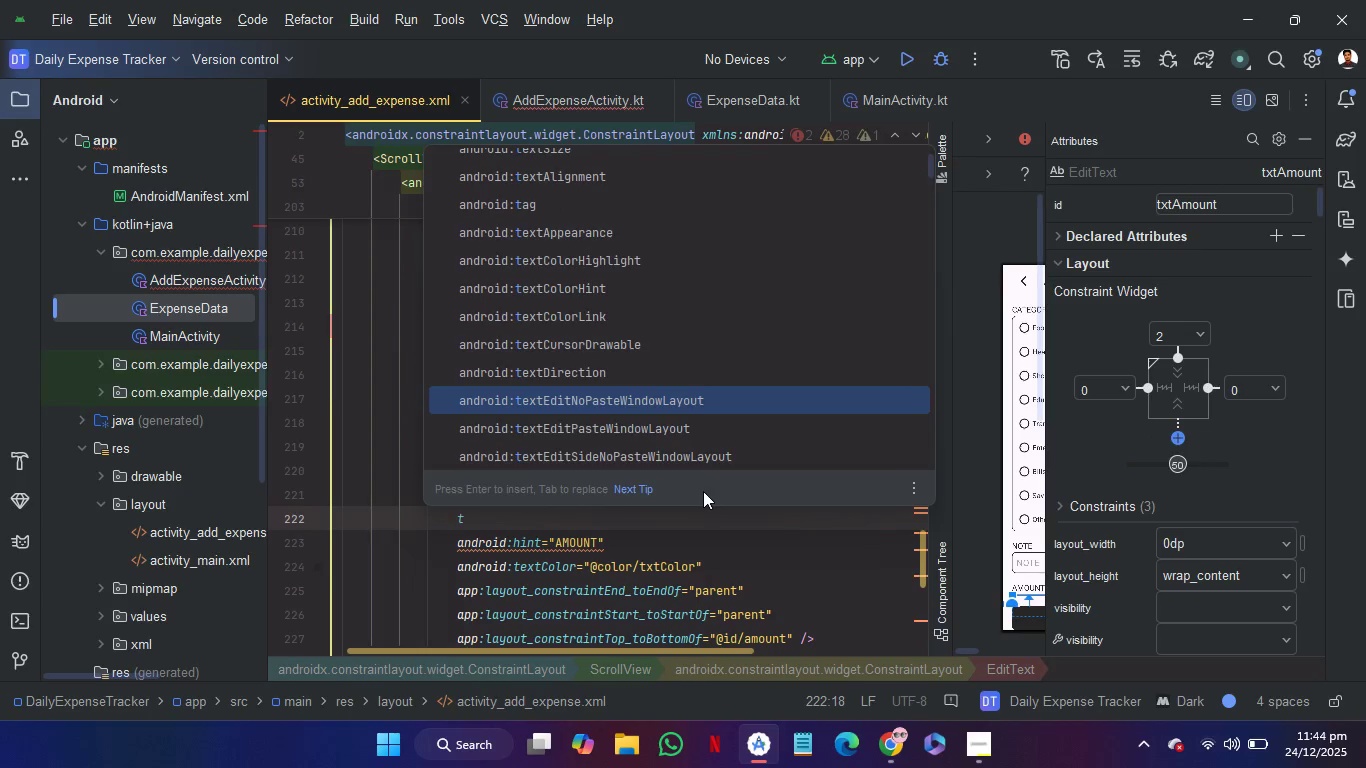 
key(ArrowDown)
 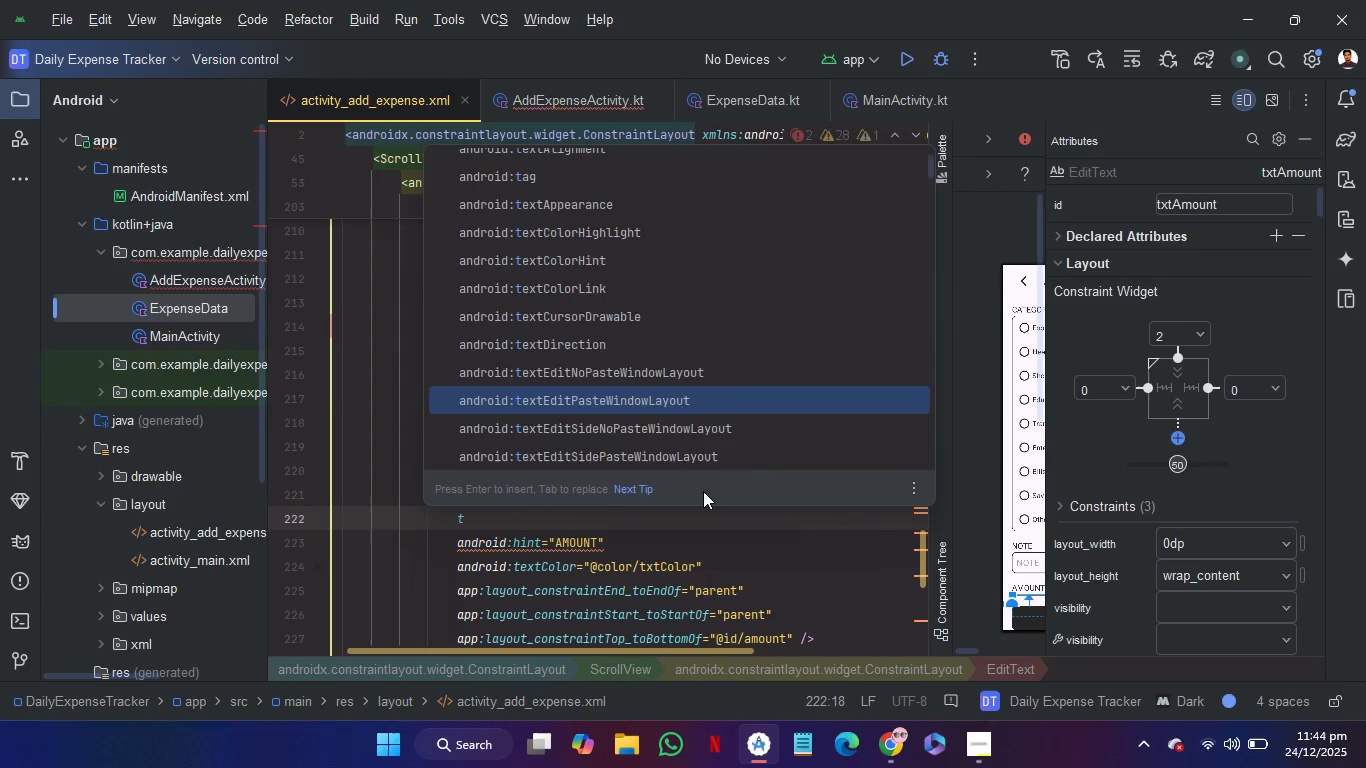 
key(ArrowDown)
 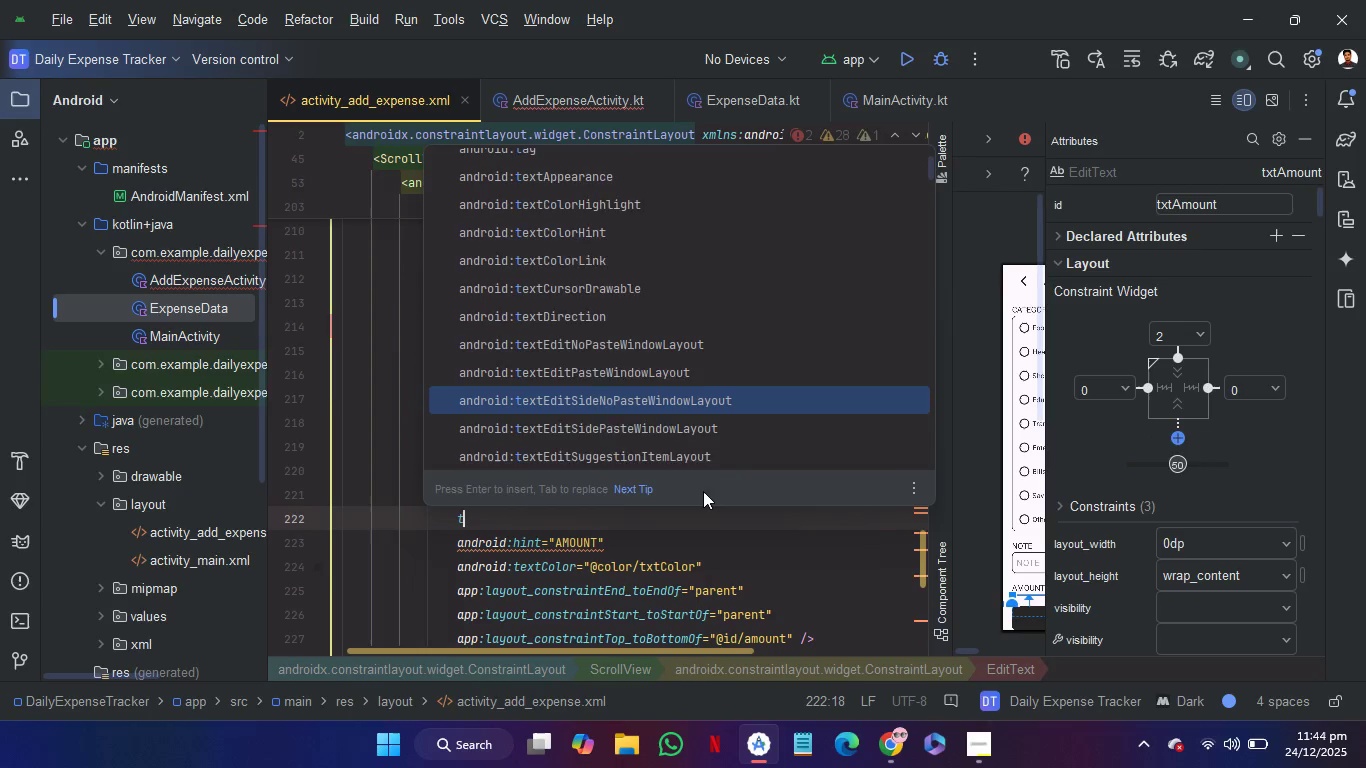 
key(ArrowDown)
 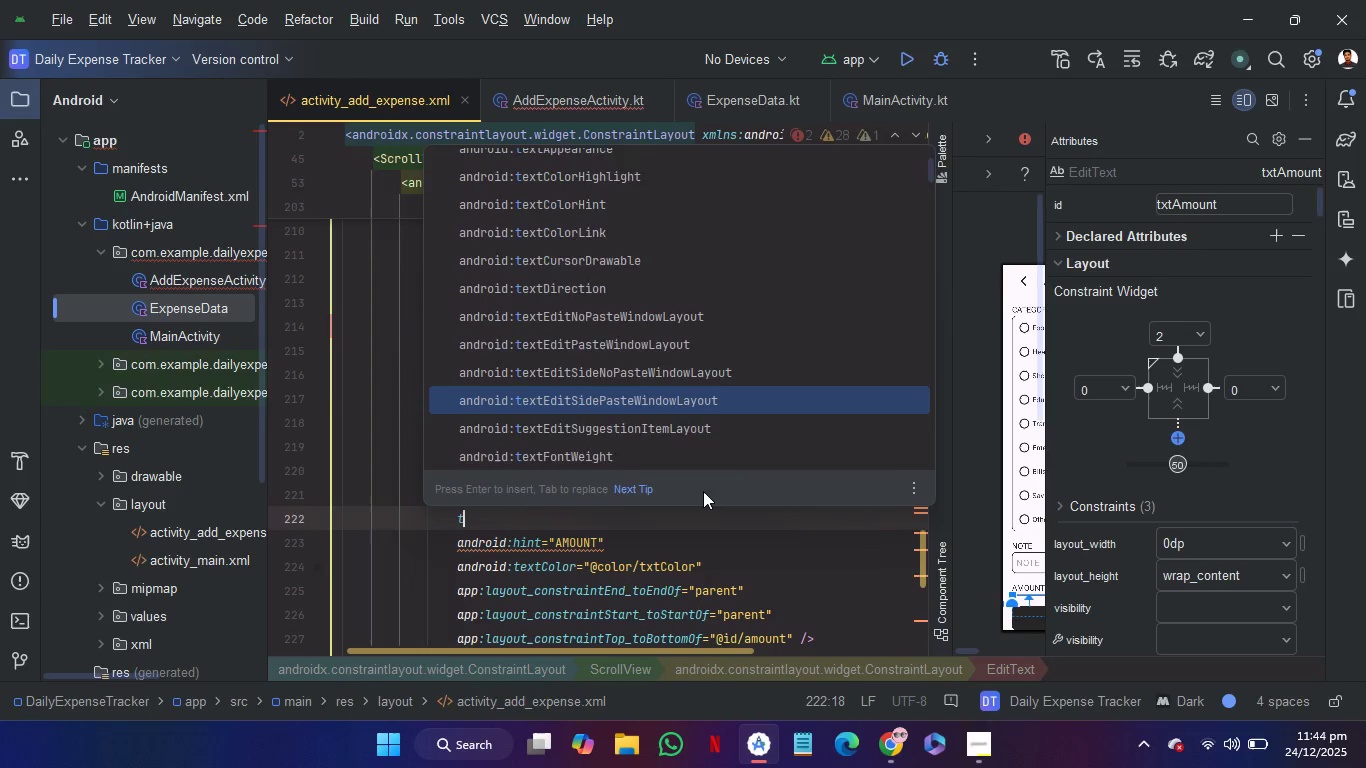 
key(ArrowDown)
 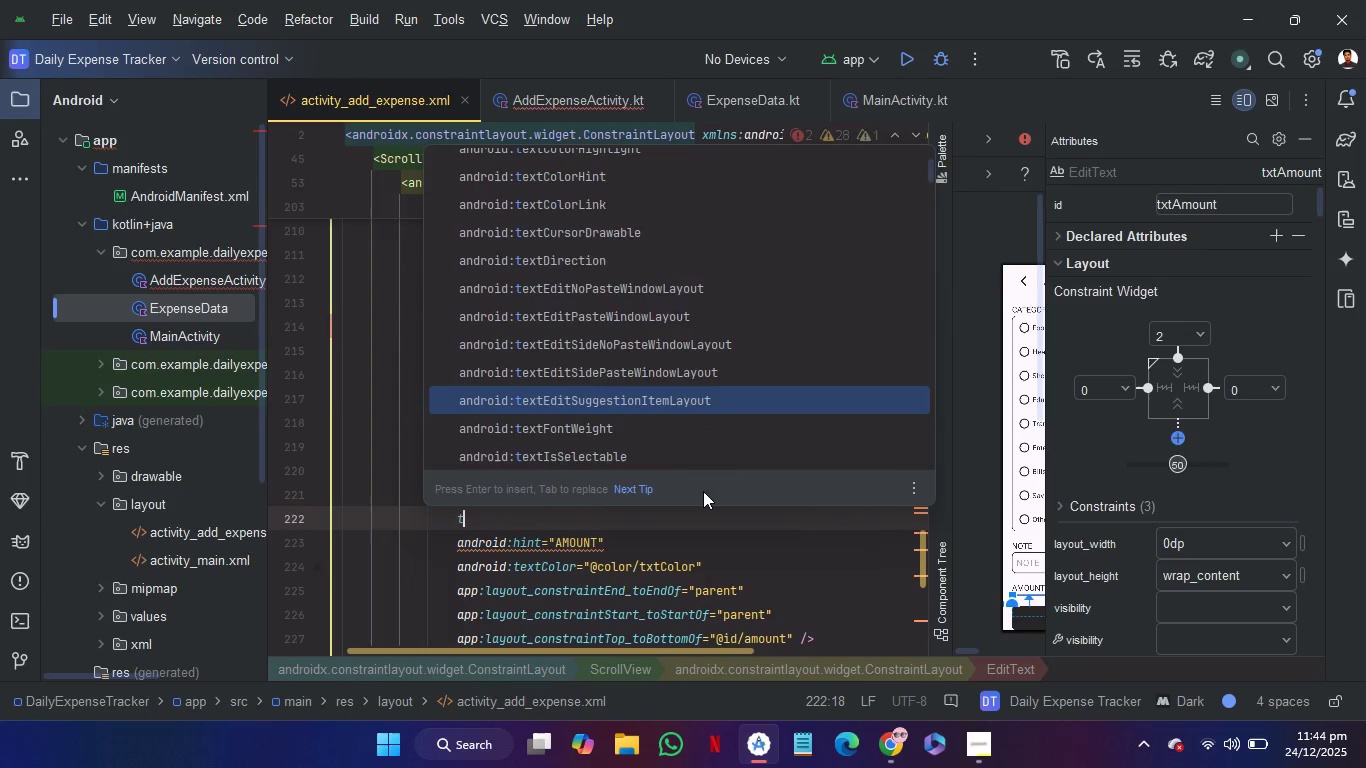 
key(ArrowDown)
 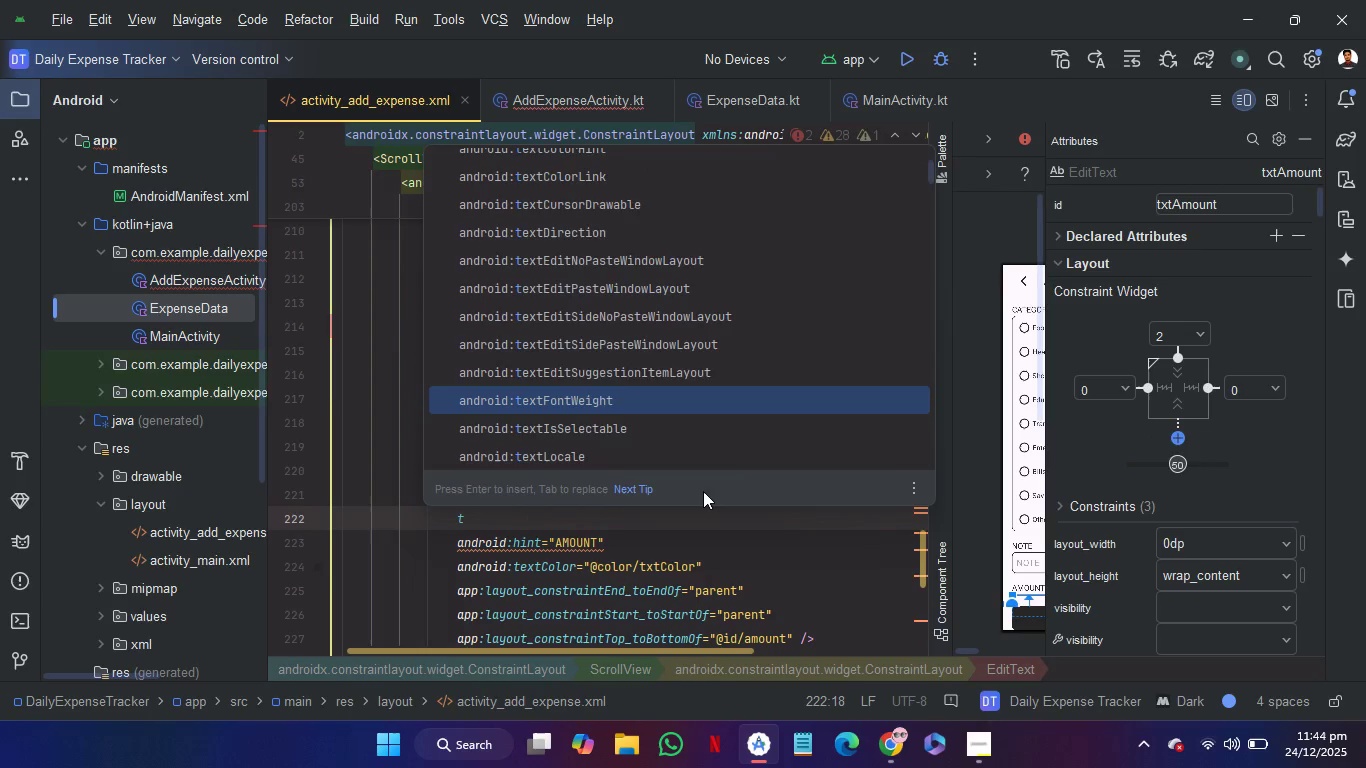 
key(ArrowDown)
 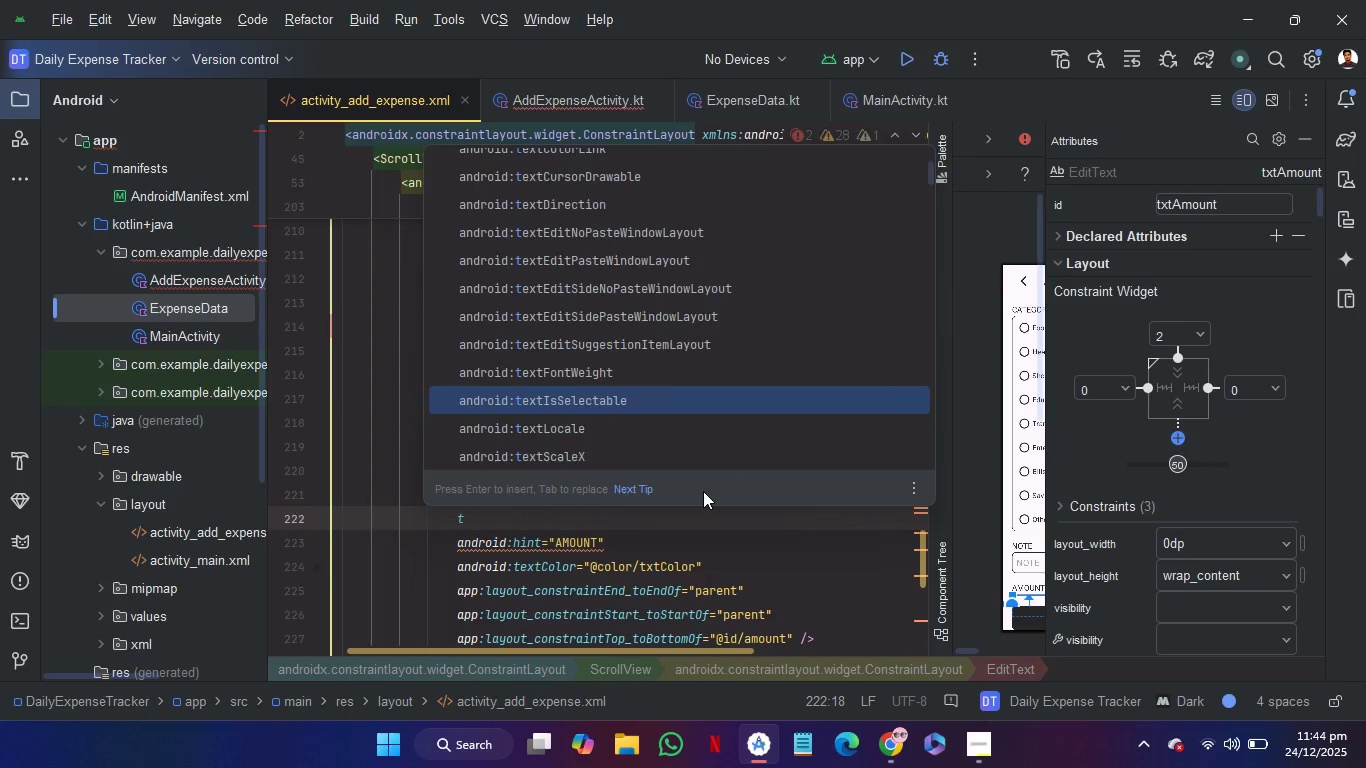 
key(ArrowDown)
 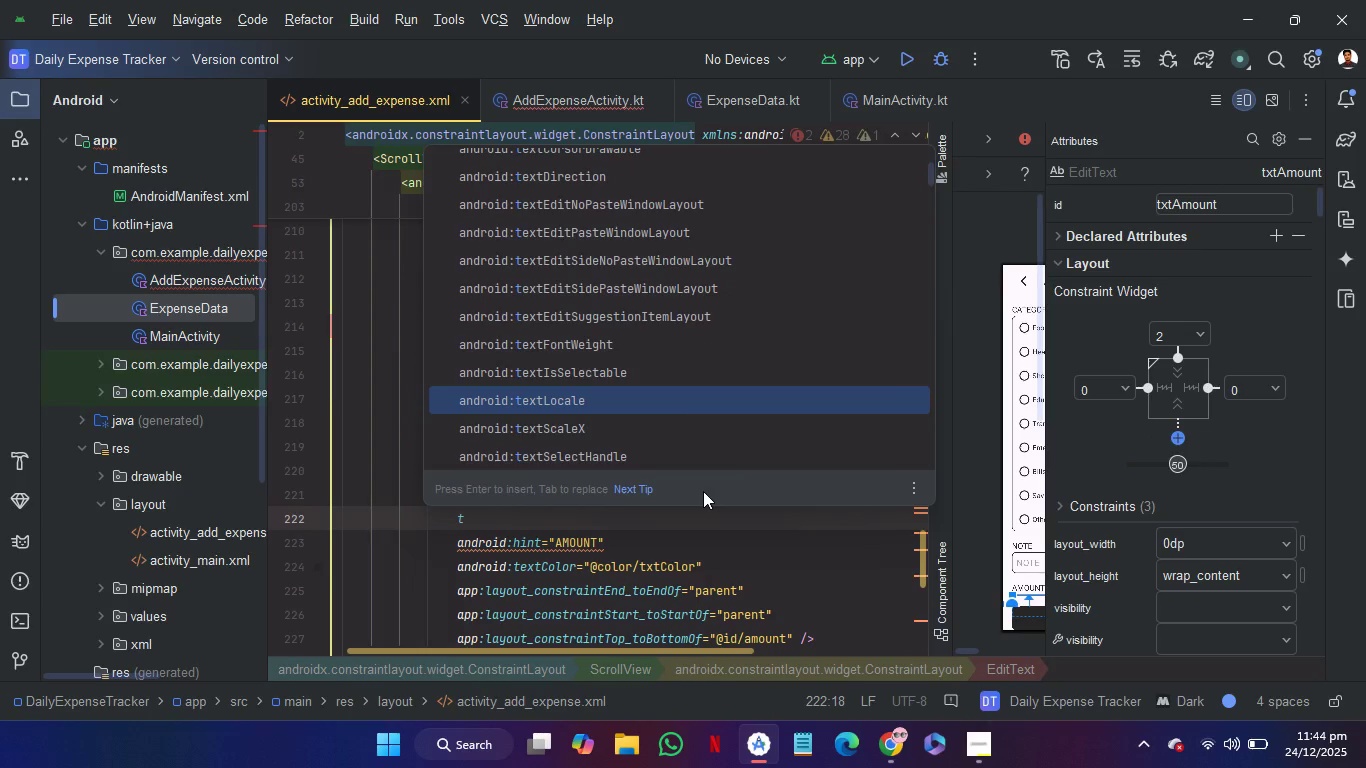 
key(Backspace)
 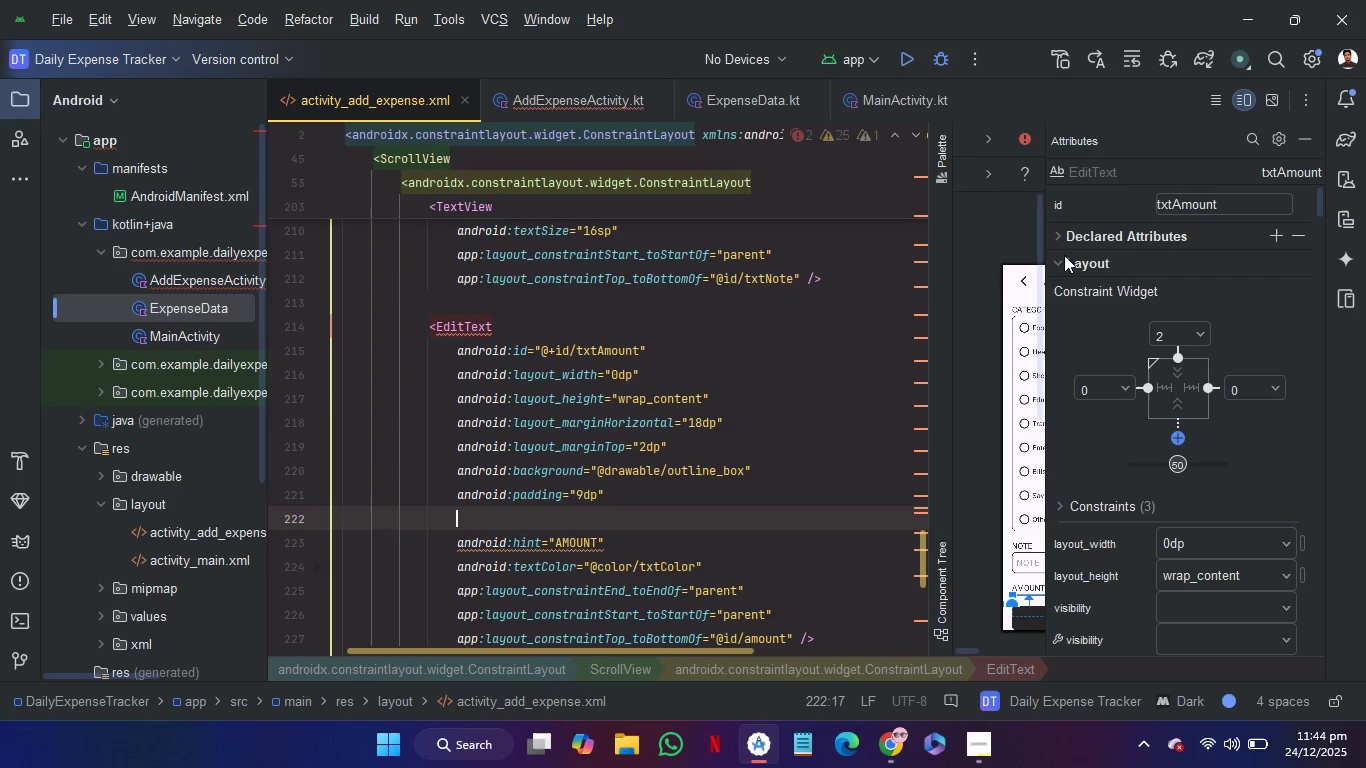 
left_click([1058, 258])
 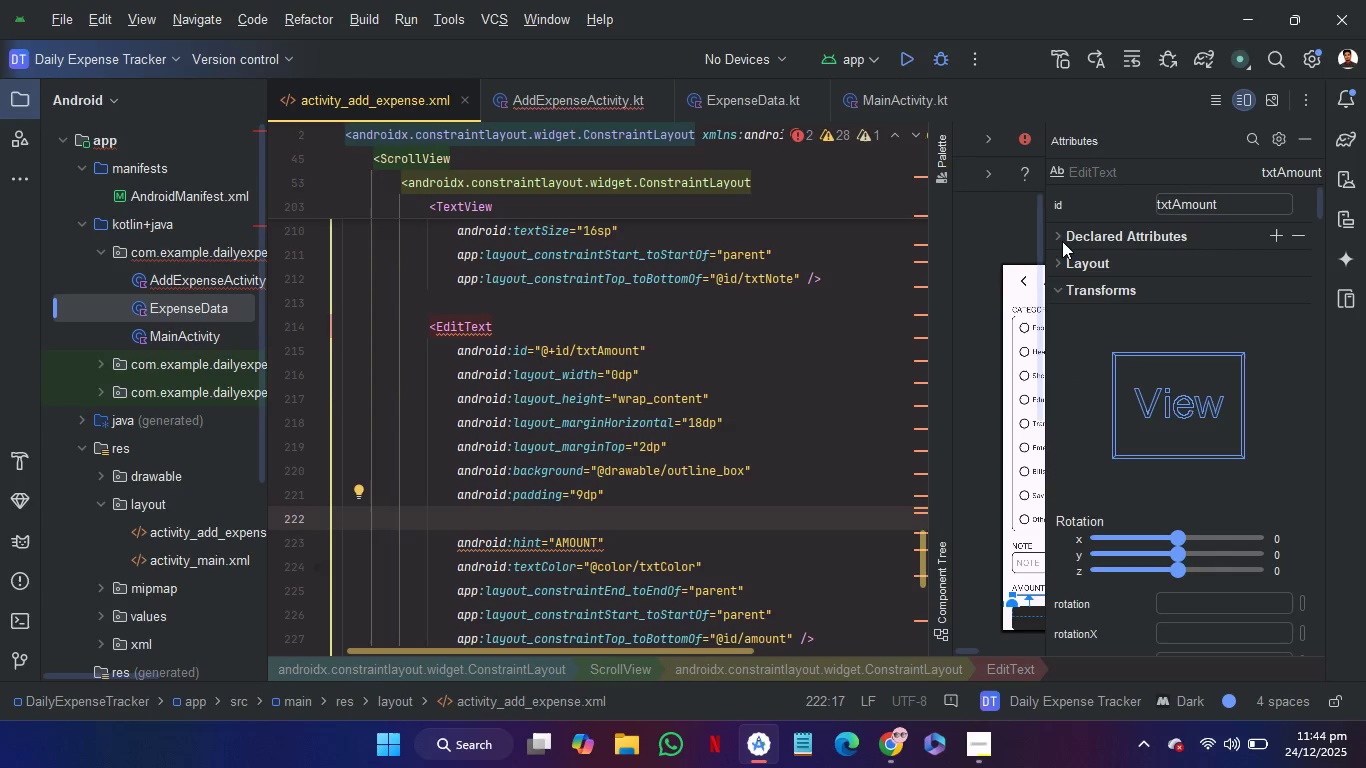 
left_click([1060, 237])
 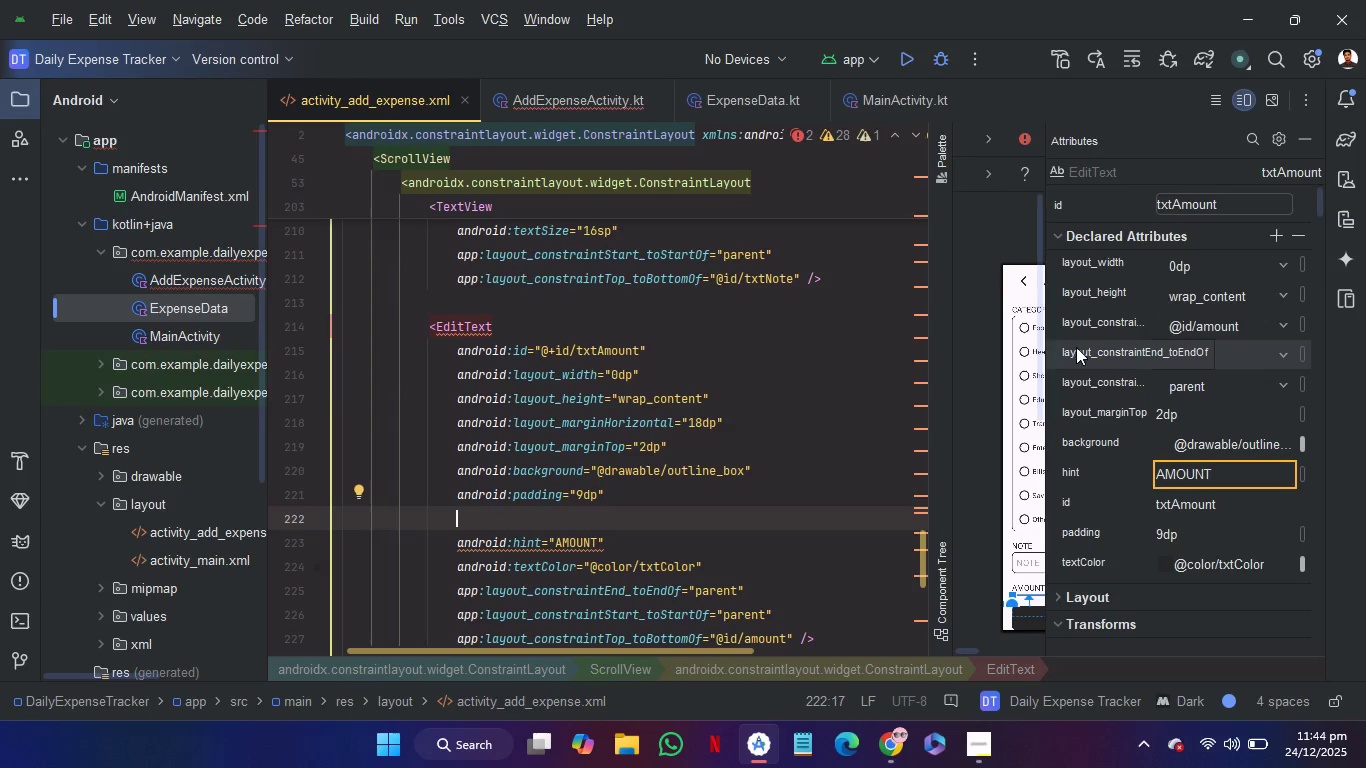 
scroll: coordinate [1076, 347], scroll_direction: down, amount: 13.0
 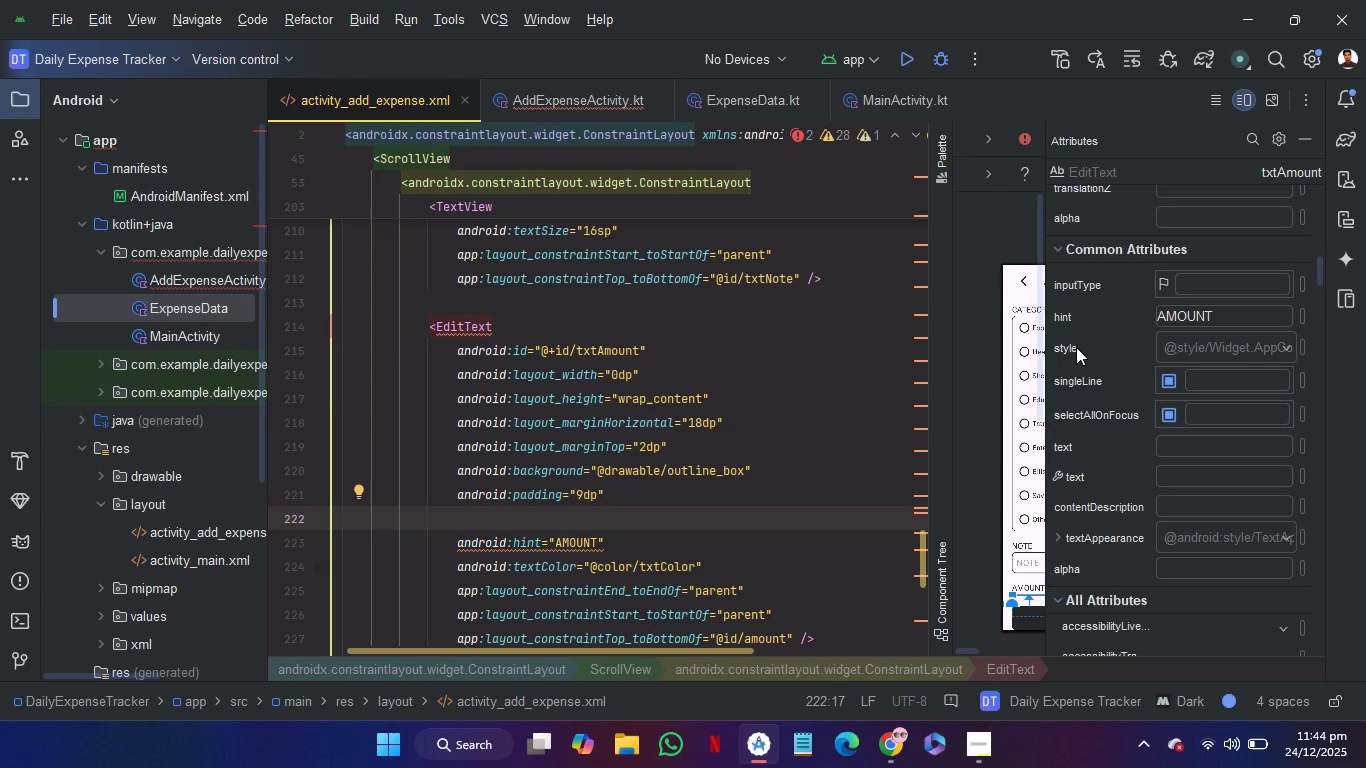 
scroll: coordinate [1076, 347], scroll_direction: none, amount: 0.0
 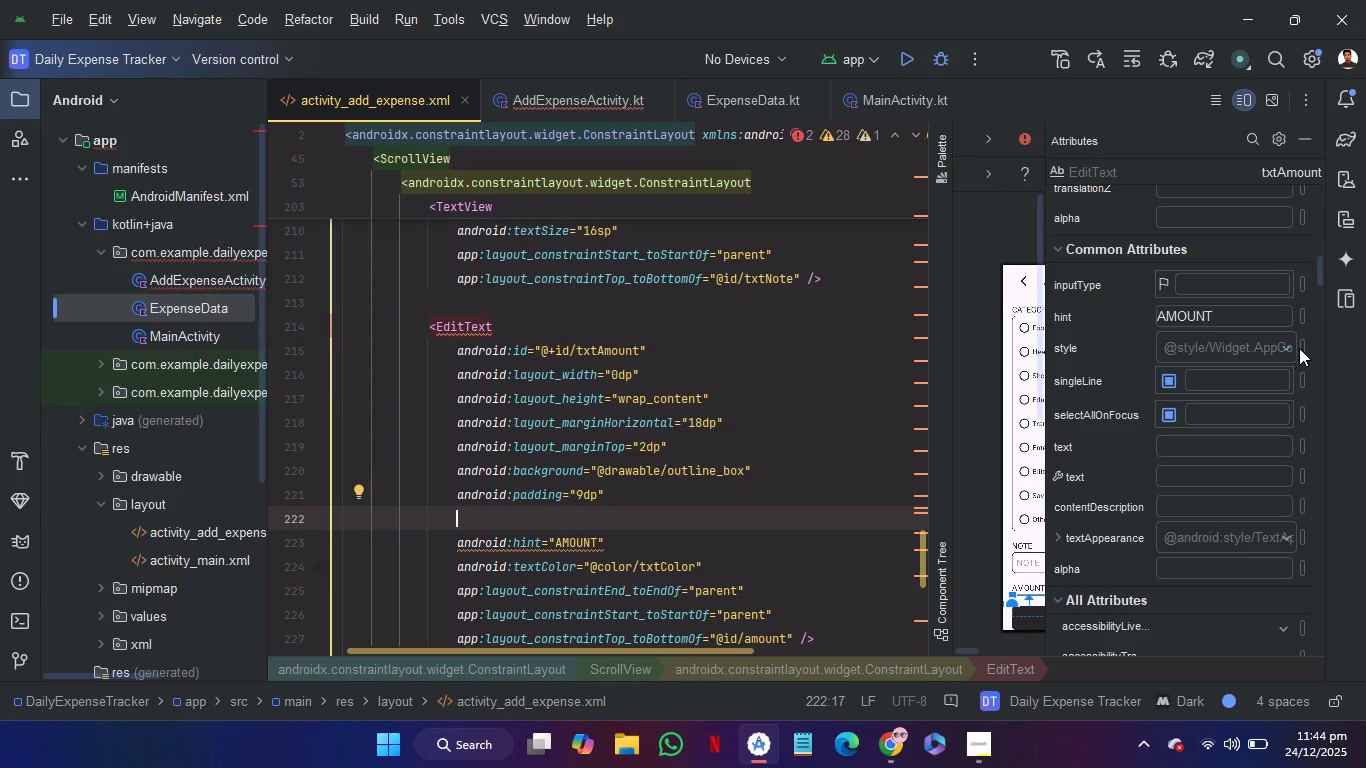 
left_click([1290, 349])
 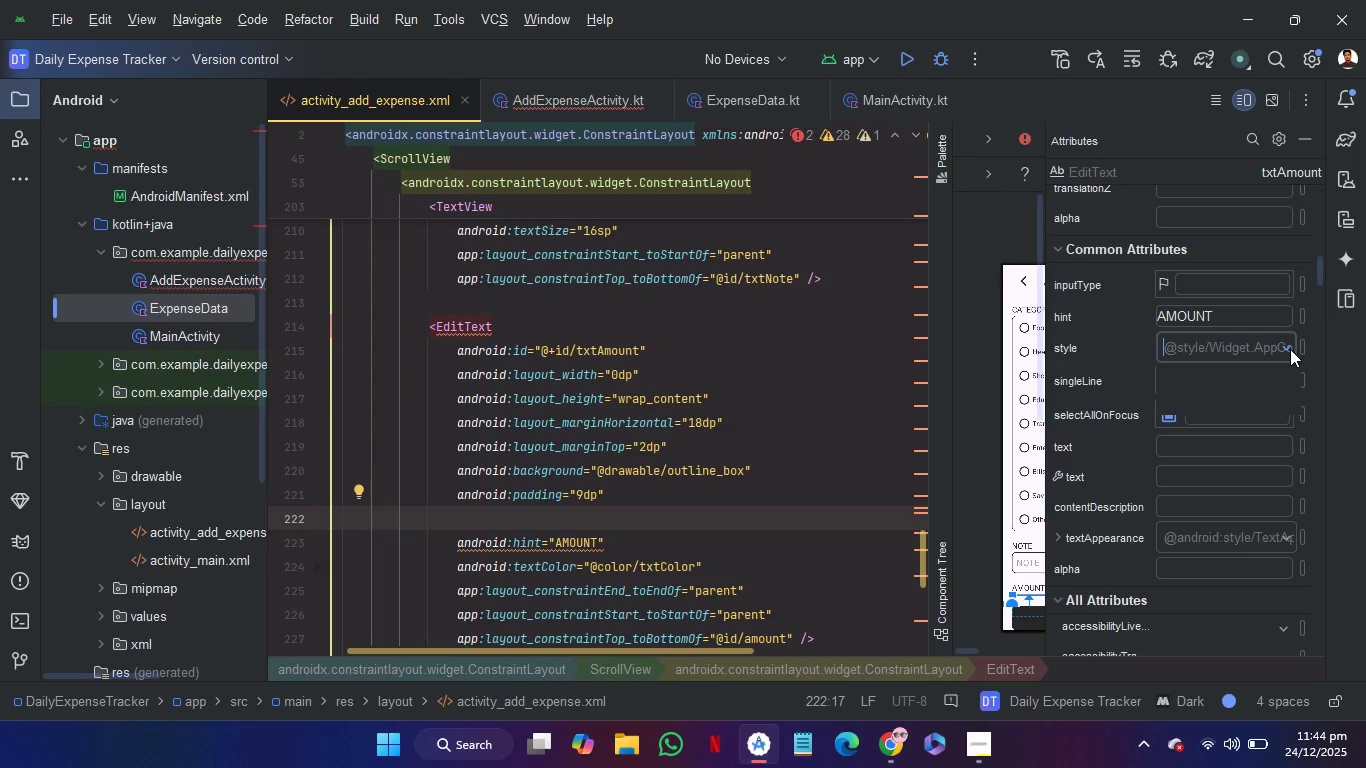 
left_click([1290, 349])
 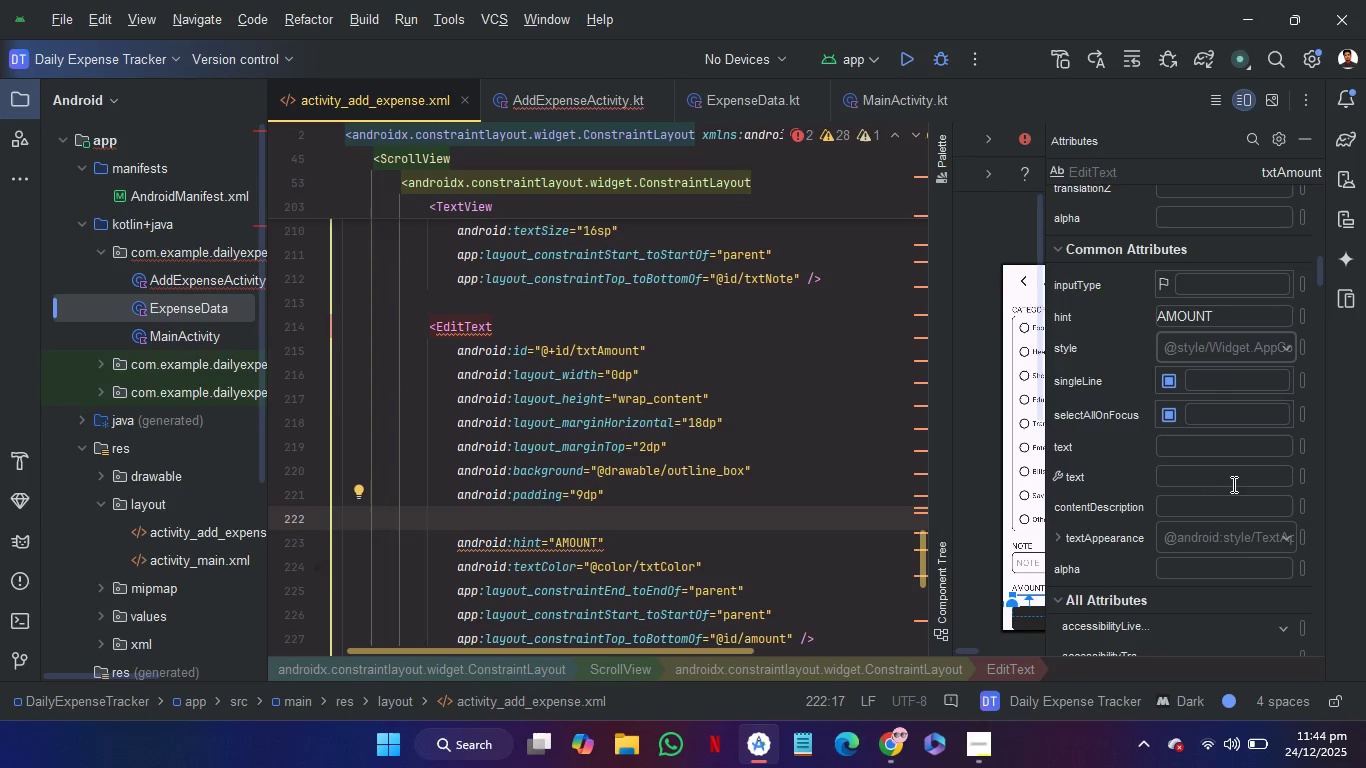 
left_click([1247, 479])
 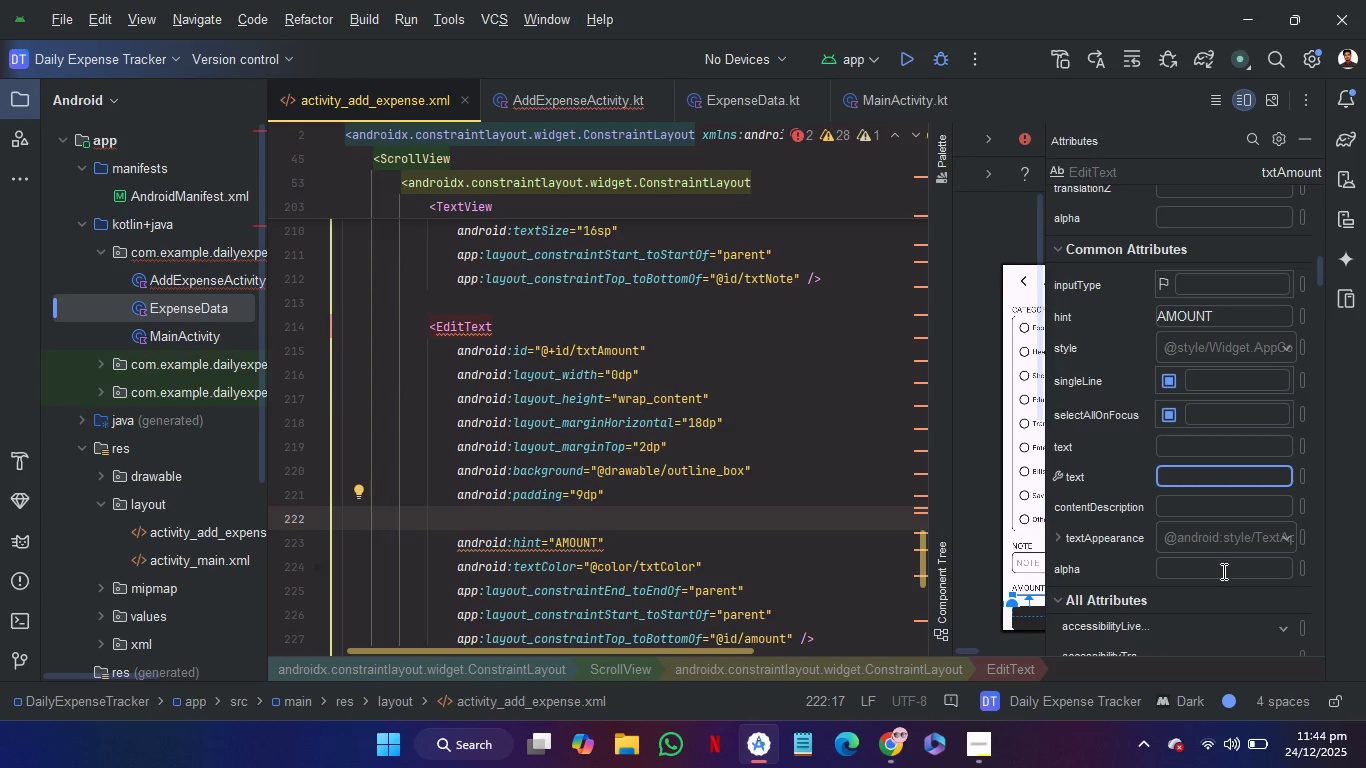 
scroll: coordinate [1222, 571], scroll_direction: down, amount: 1.0
 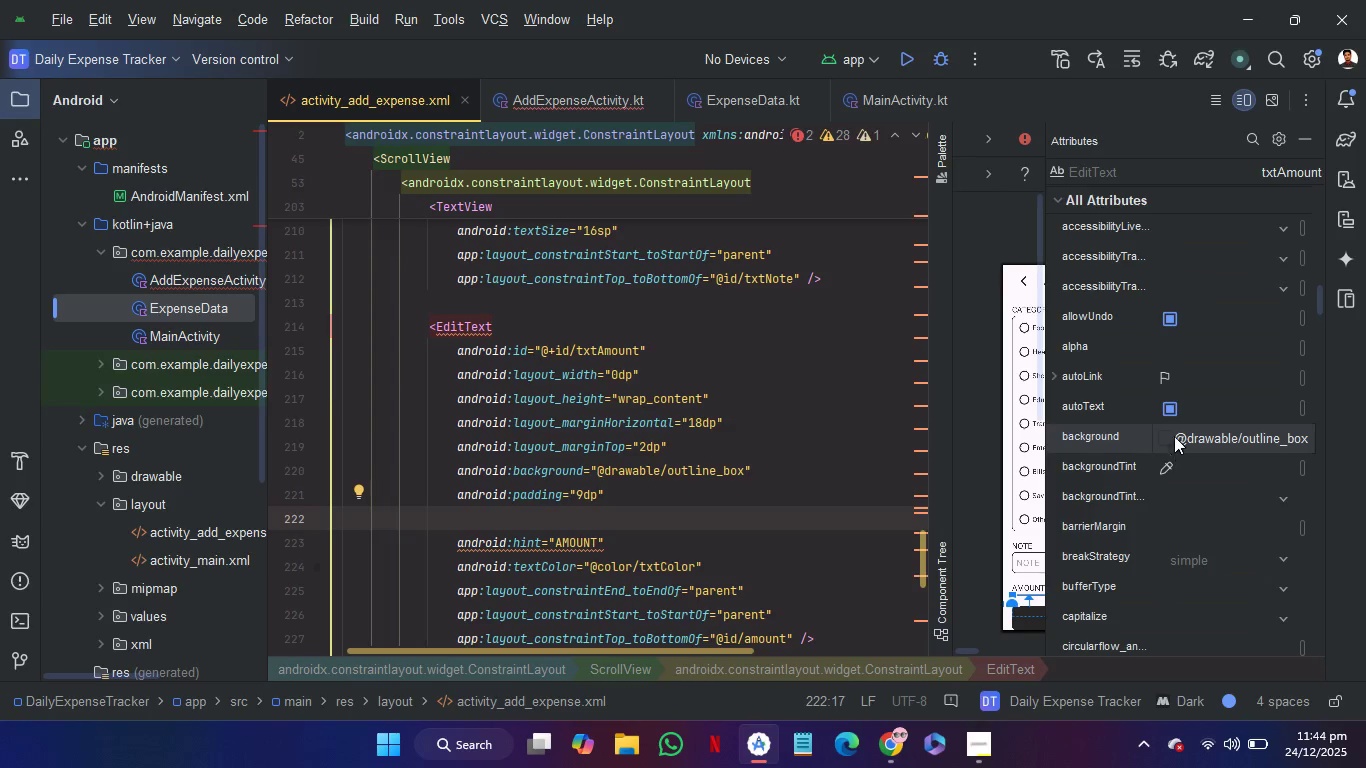 
left_click([1298, 404])
 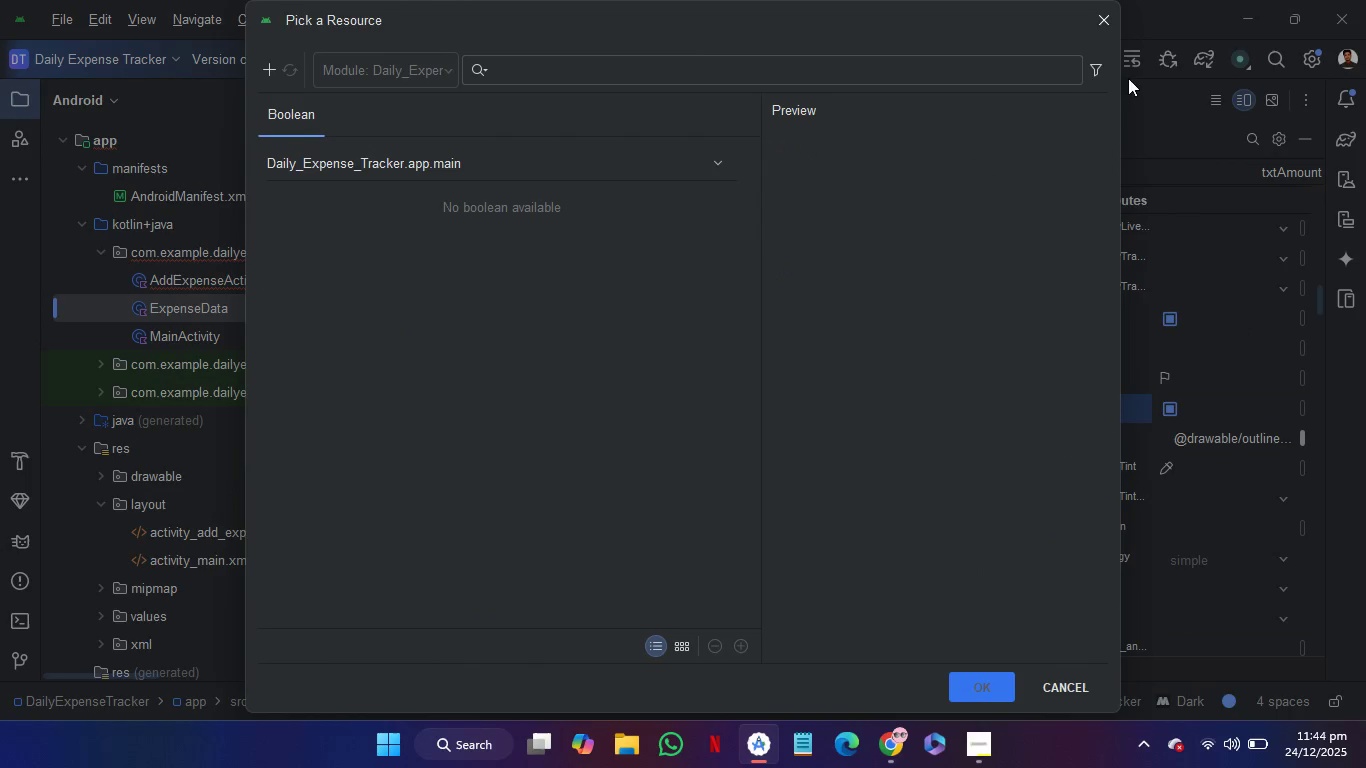 
left_click([1107, 25])
 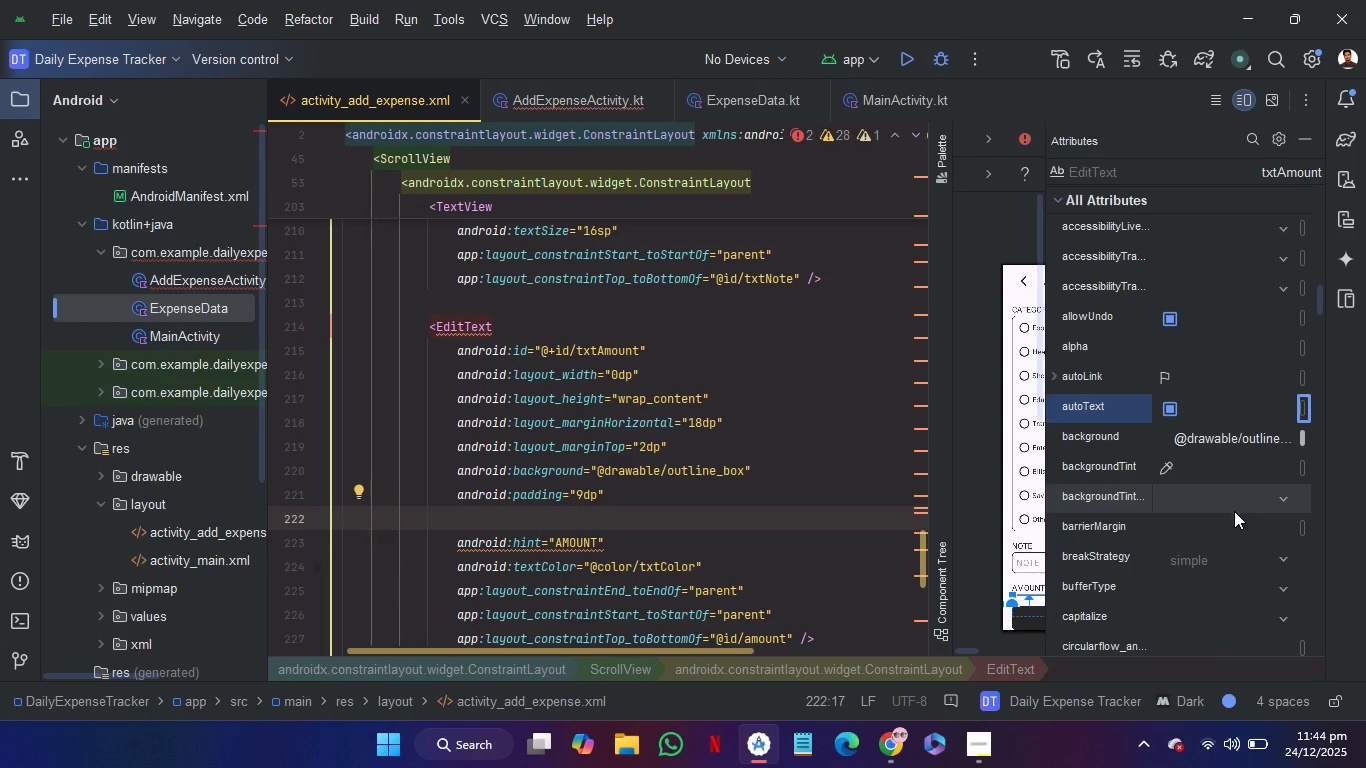 
scroll: coordinate [1260, 506], scroll_direction: down, amount: 8.0
 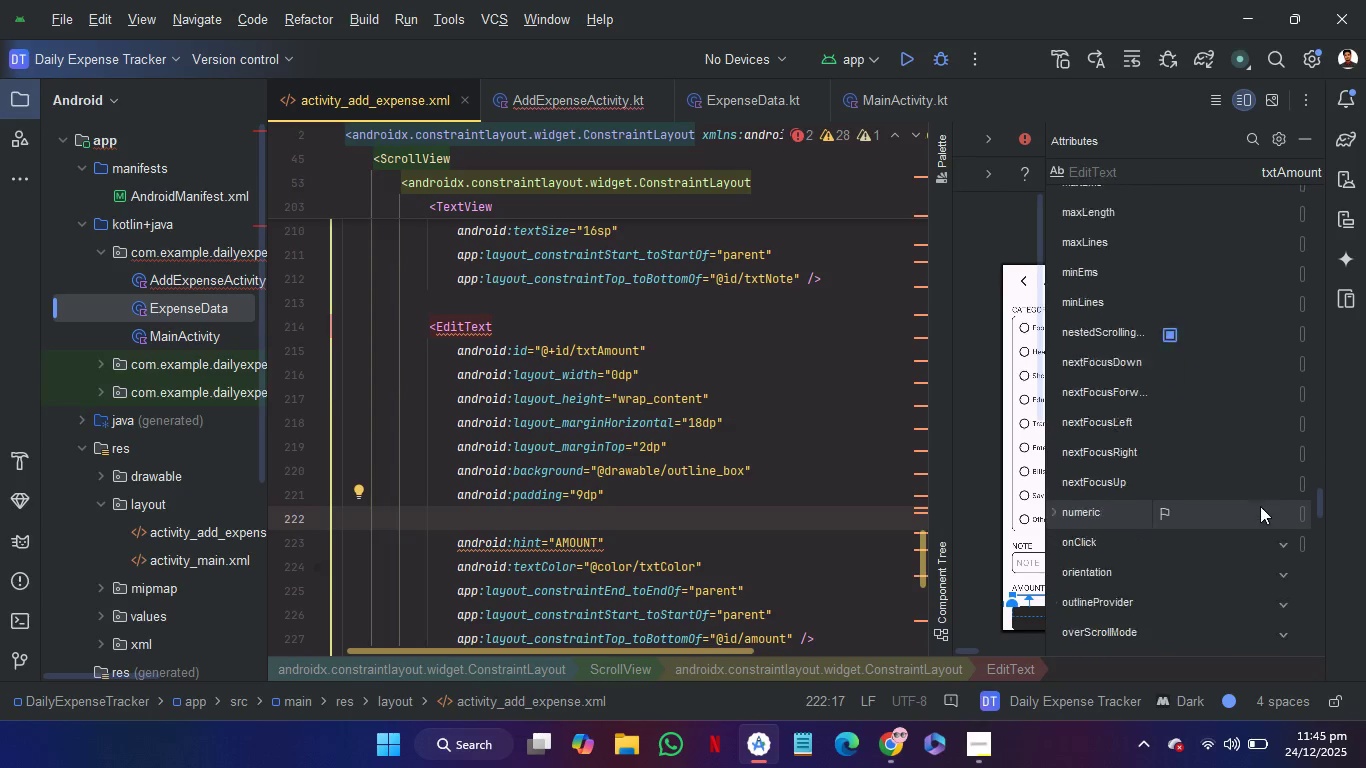 
scroll: coordinate [1260, 506], scroll_direction: down, amount: 2.0
 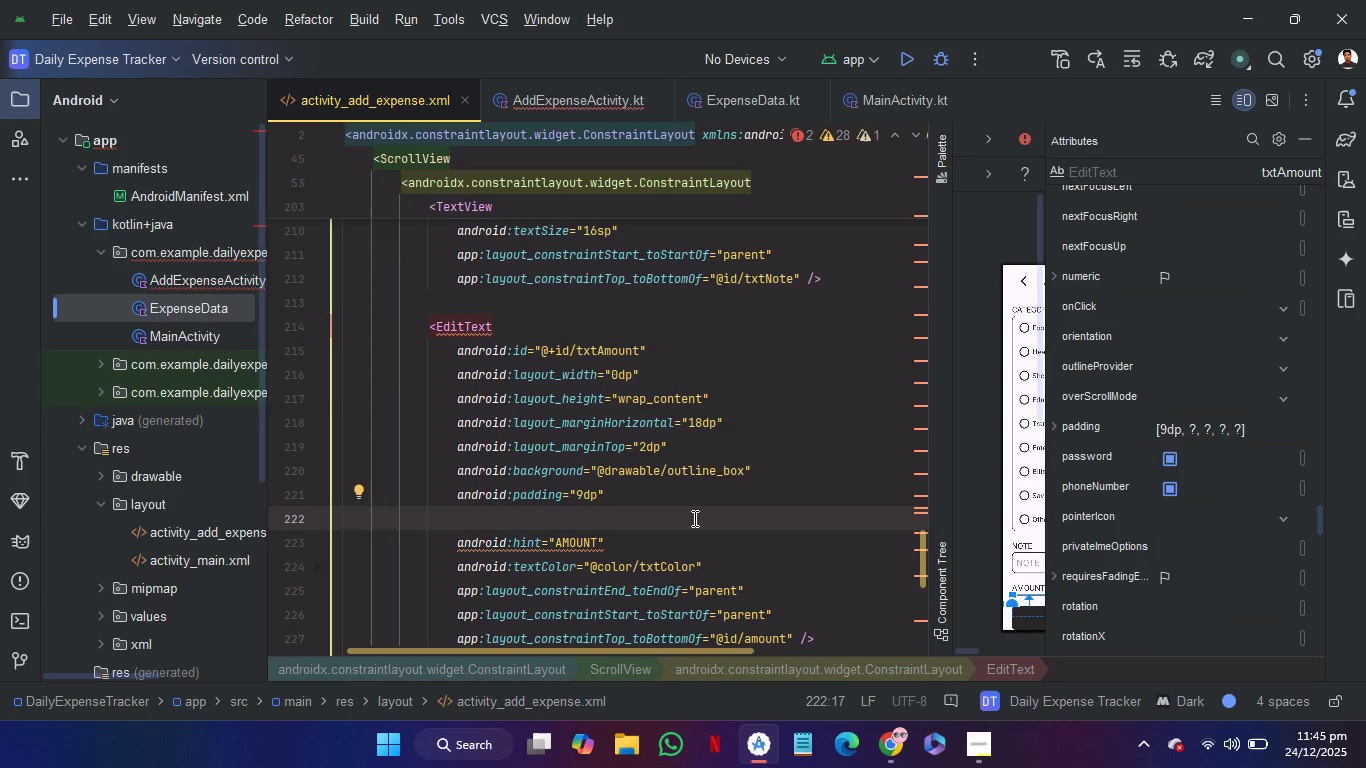 
left_click([693, 518])
 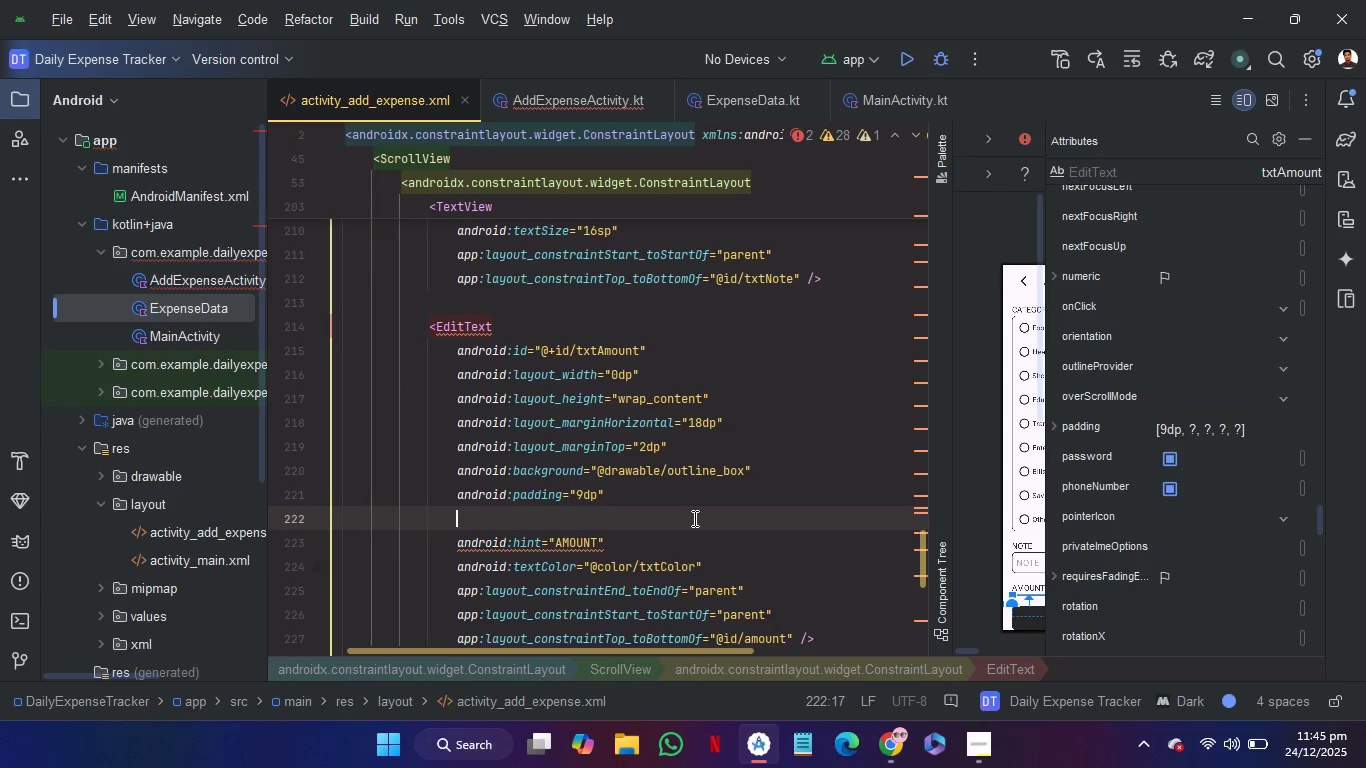 
key(Backspace)
 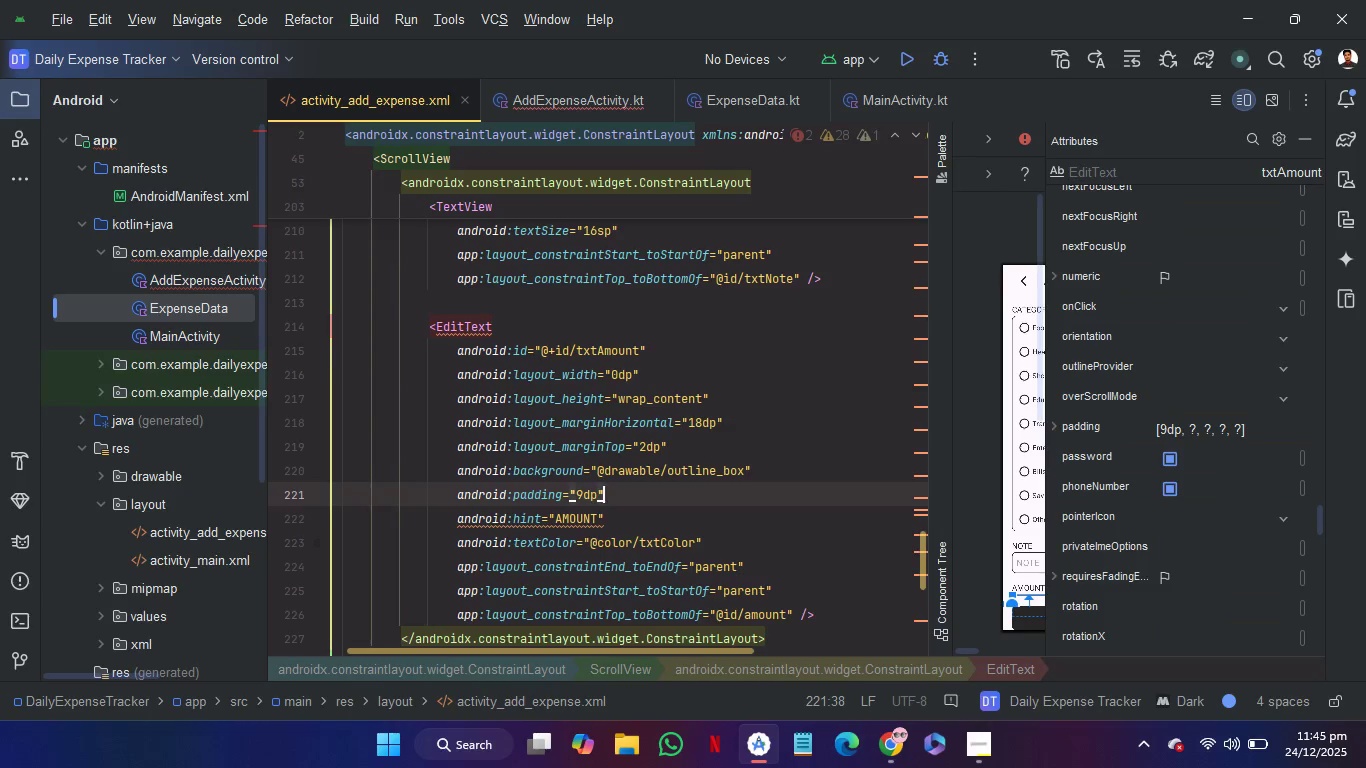 
key(Enter)
 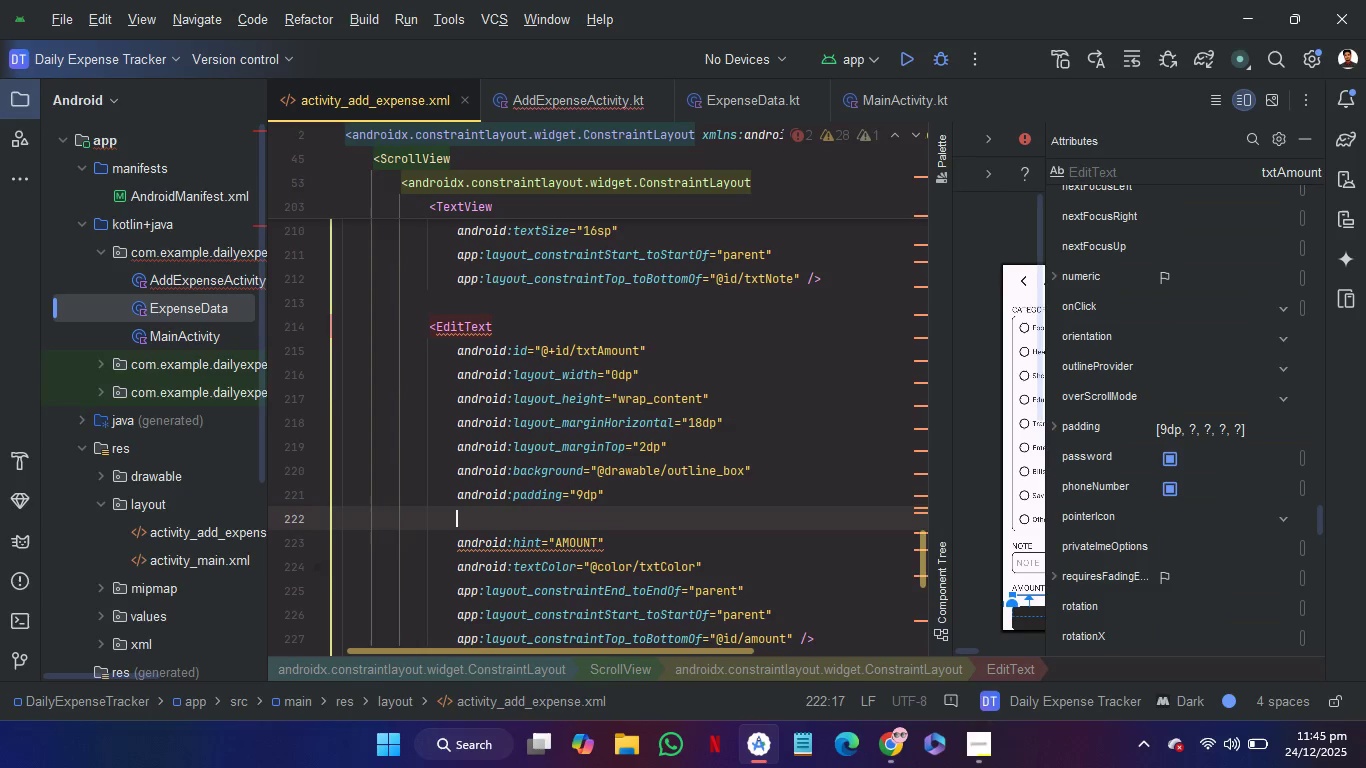 
key(E)
 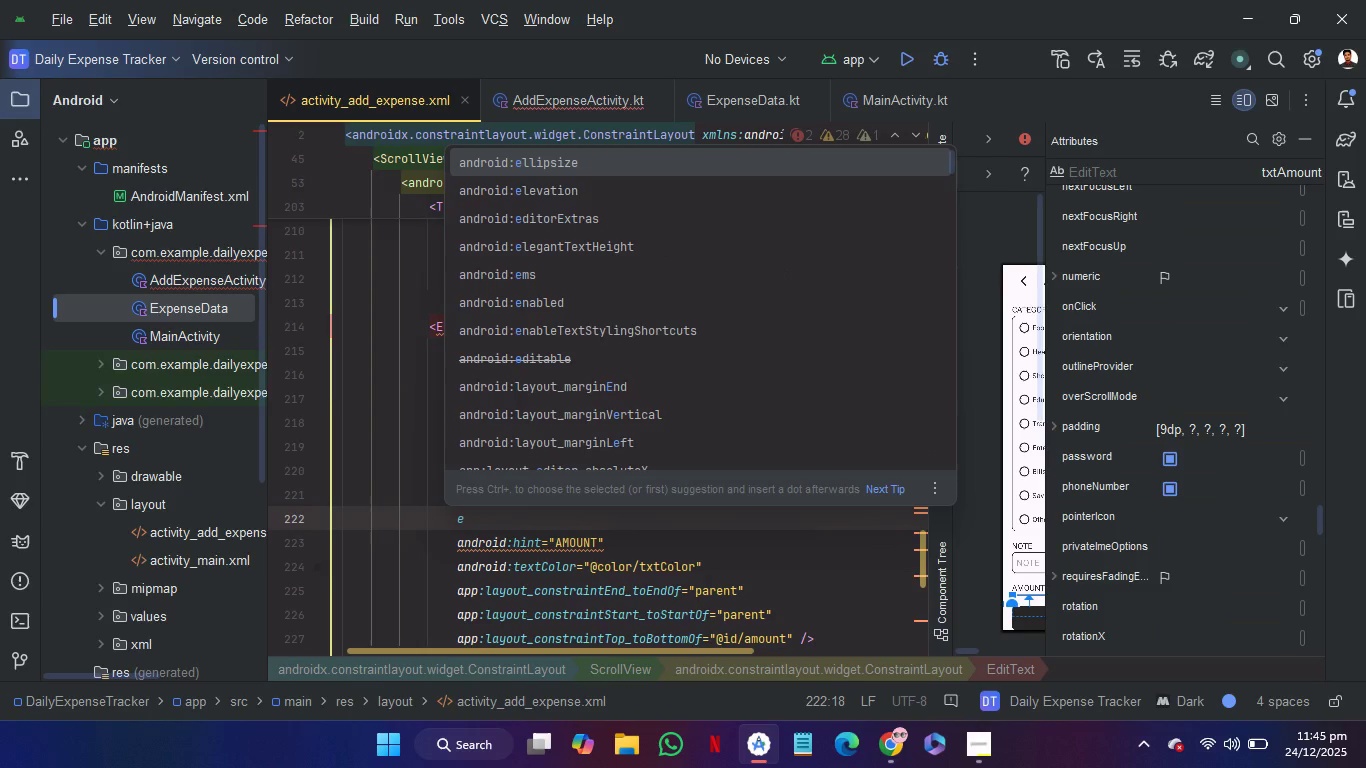 
key(ArrowDown)
 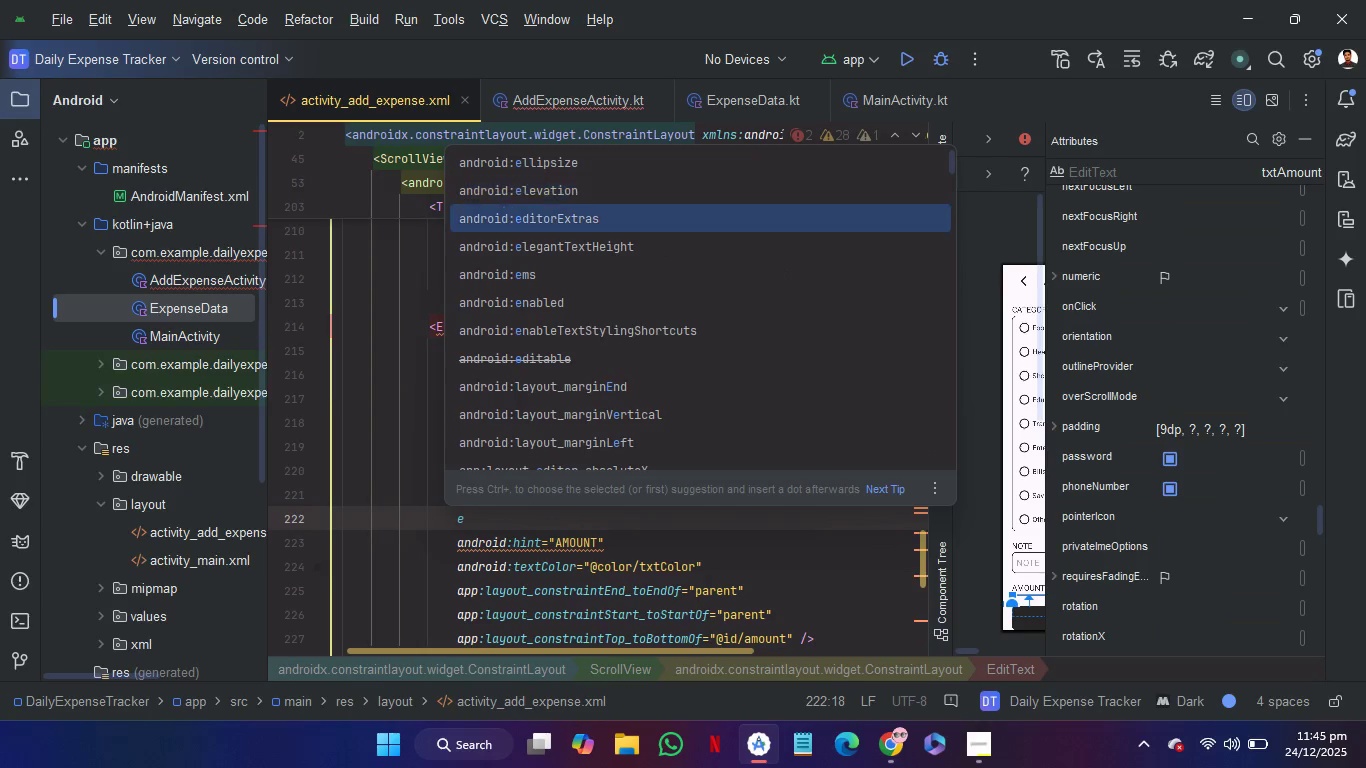 
key(ArrowDown)
 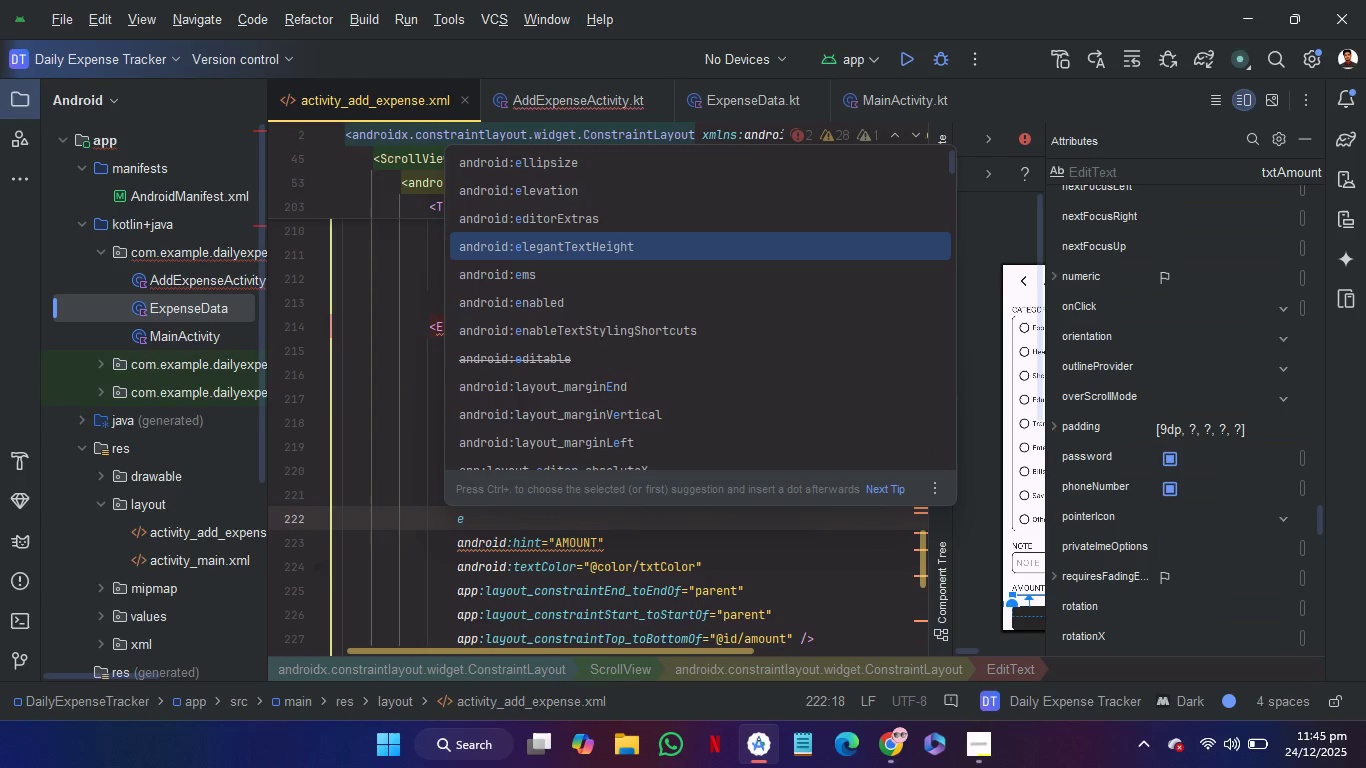 
key(ArrowDown)
 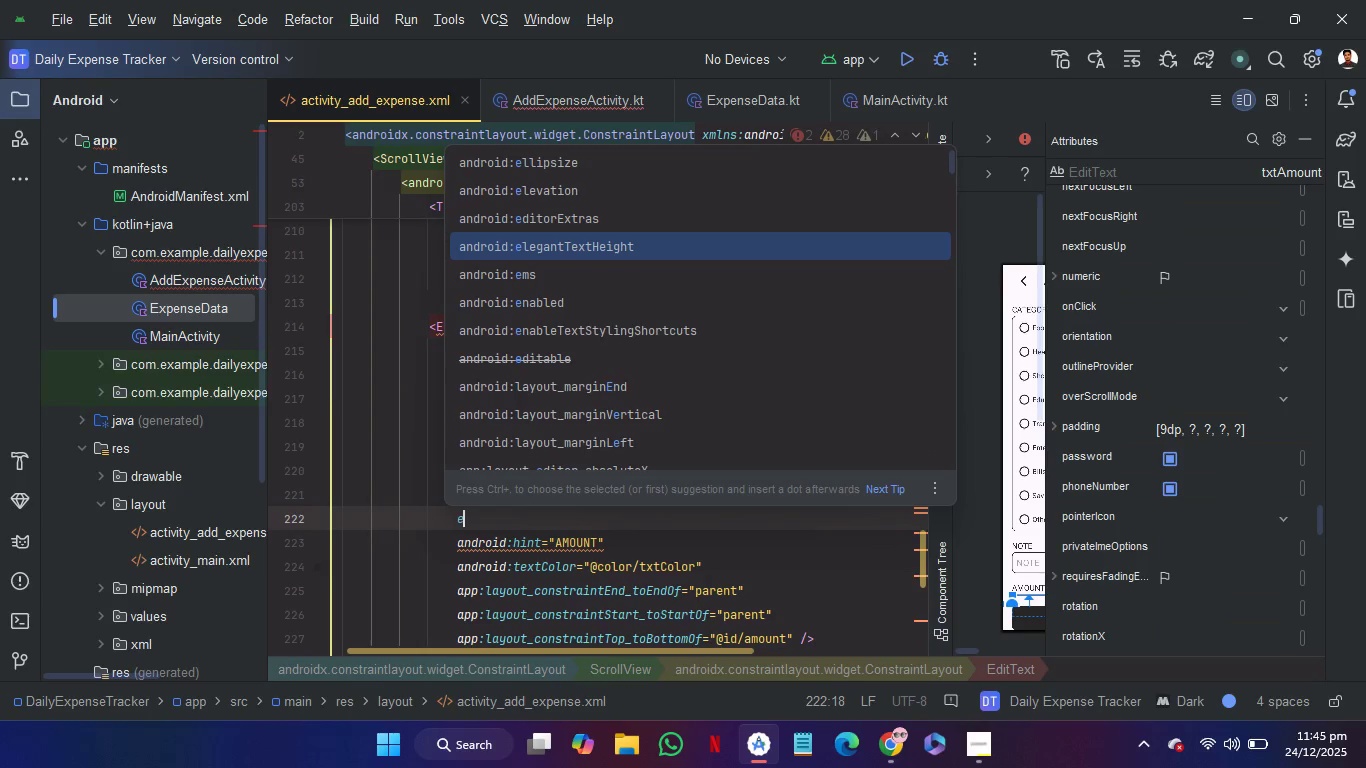 
key(ArrowDown)
 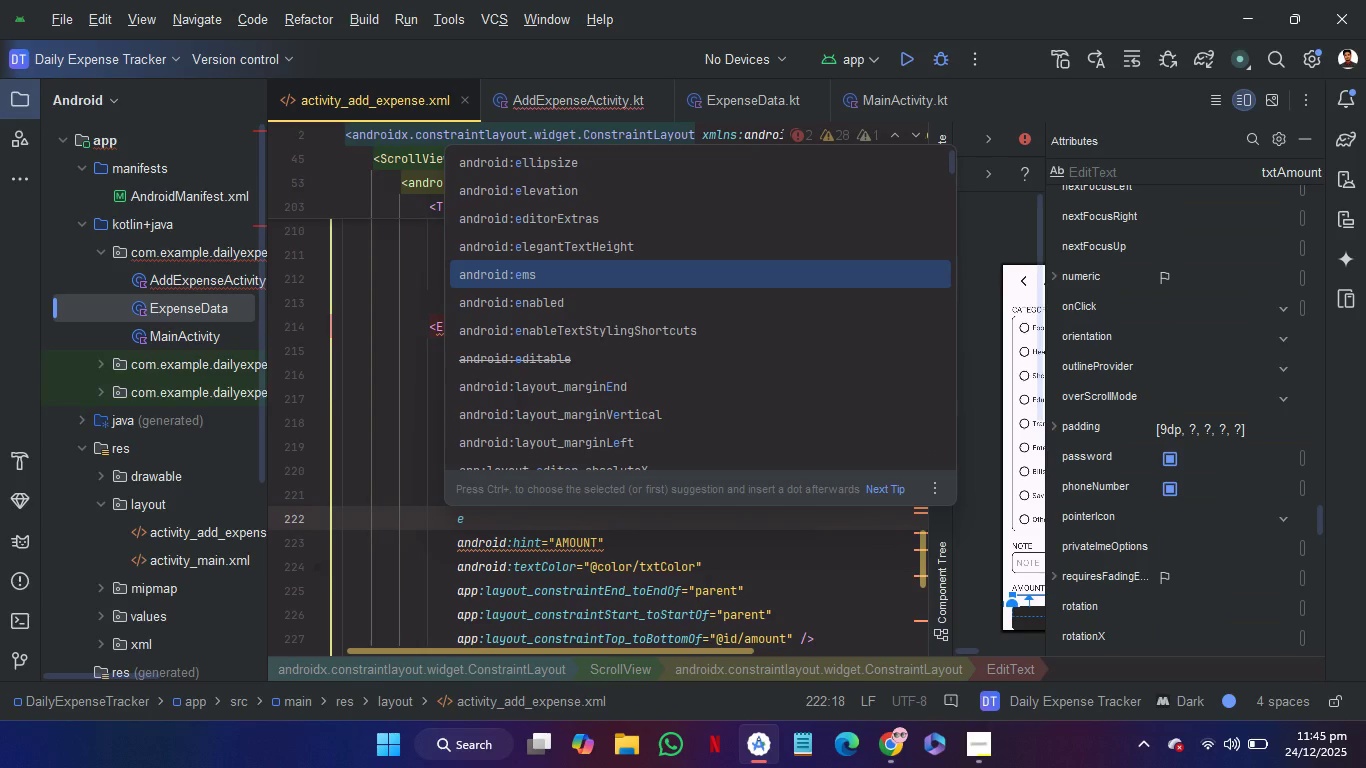 
key(Enter)
 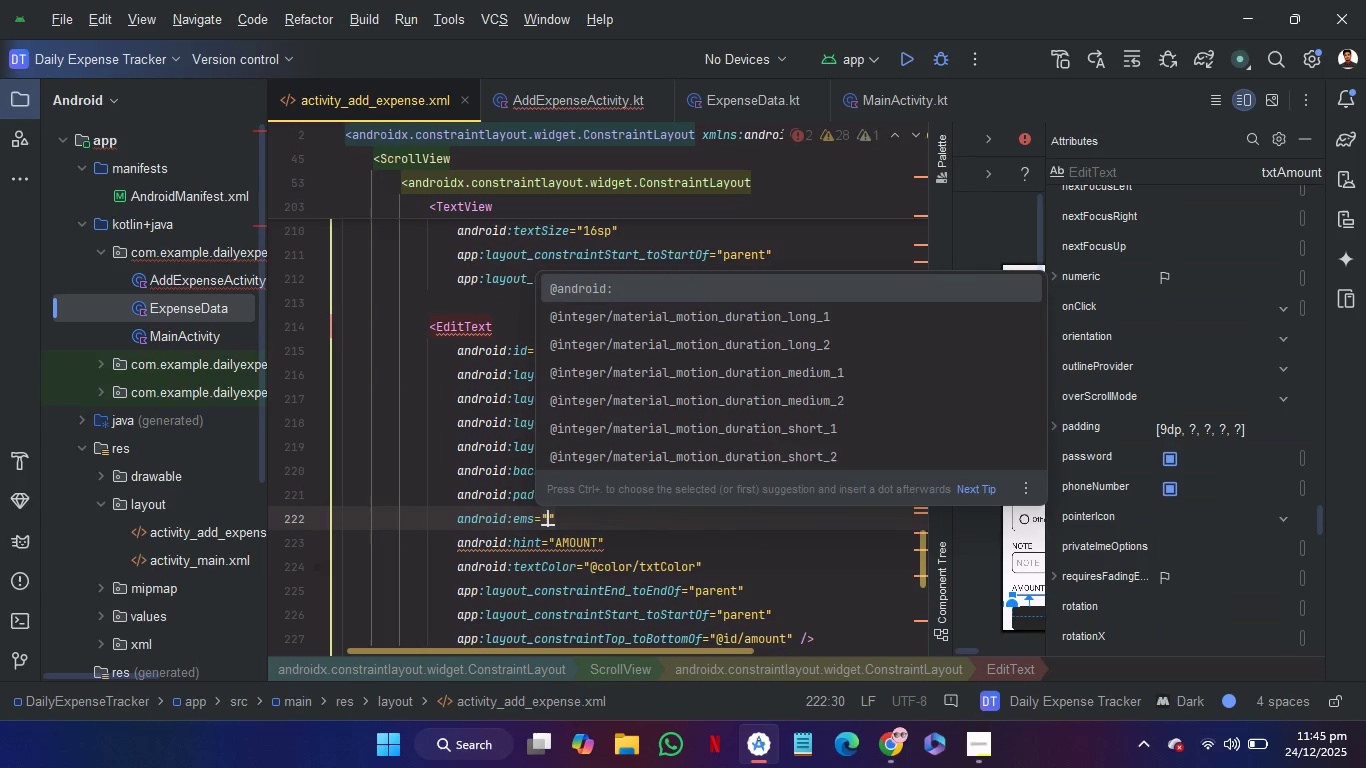 
type(10)
 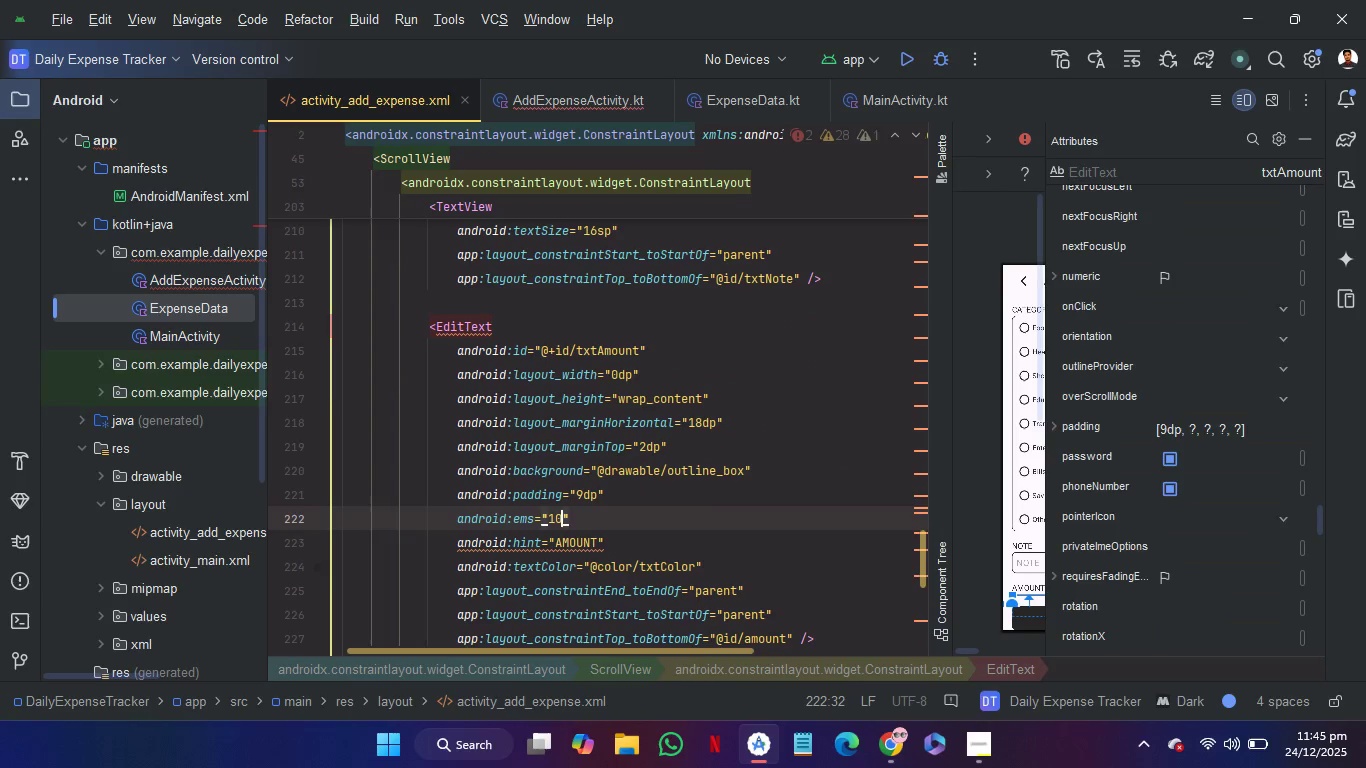 
key(ArrowRight)
 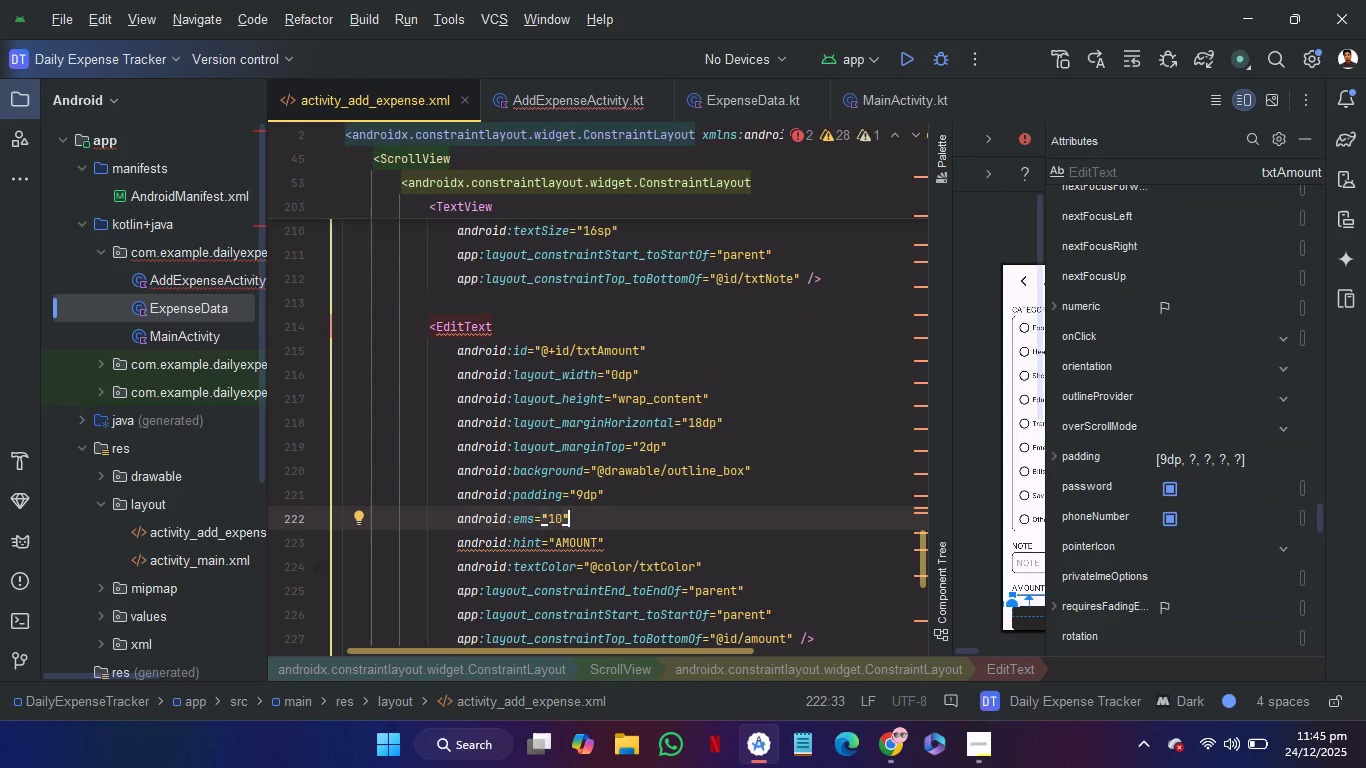 
wait(8.58)
 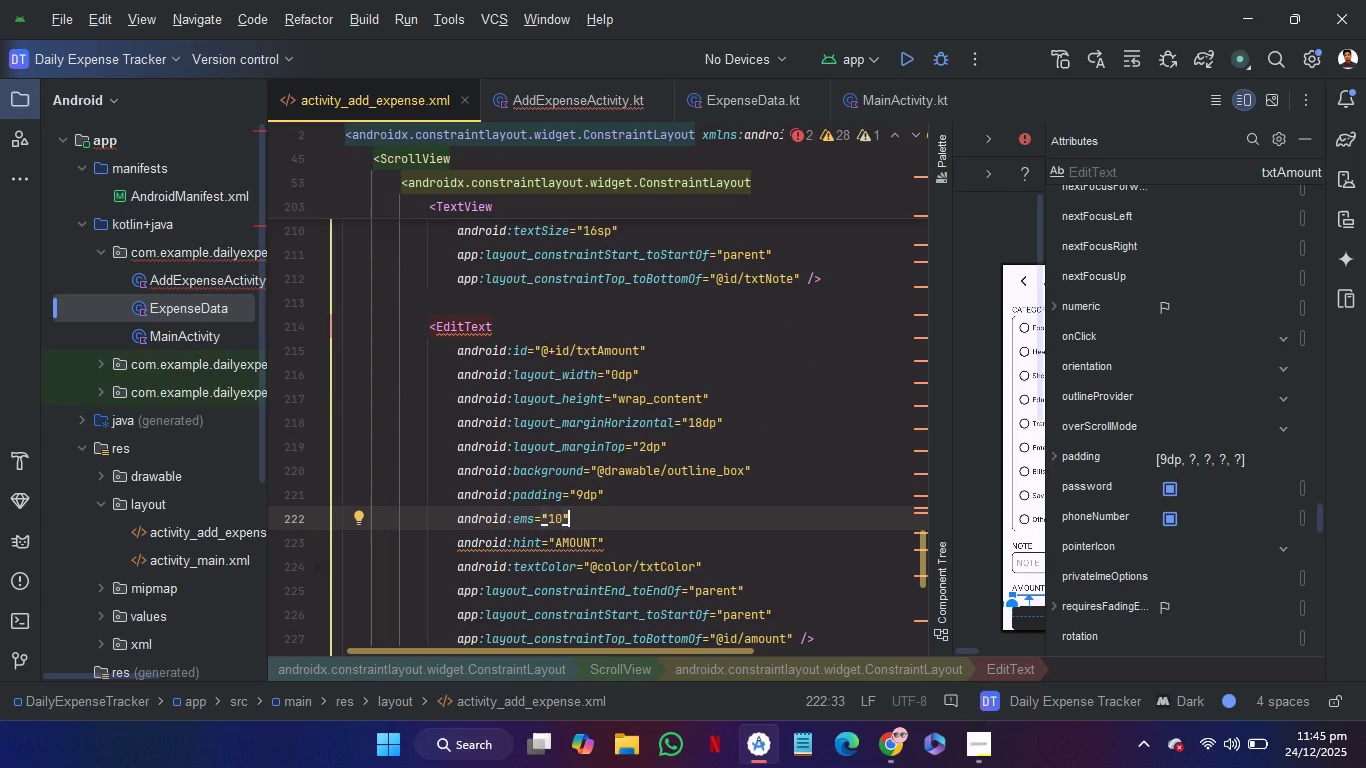 
left_click([1292, 517])
 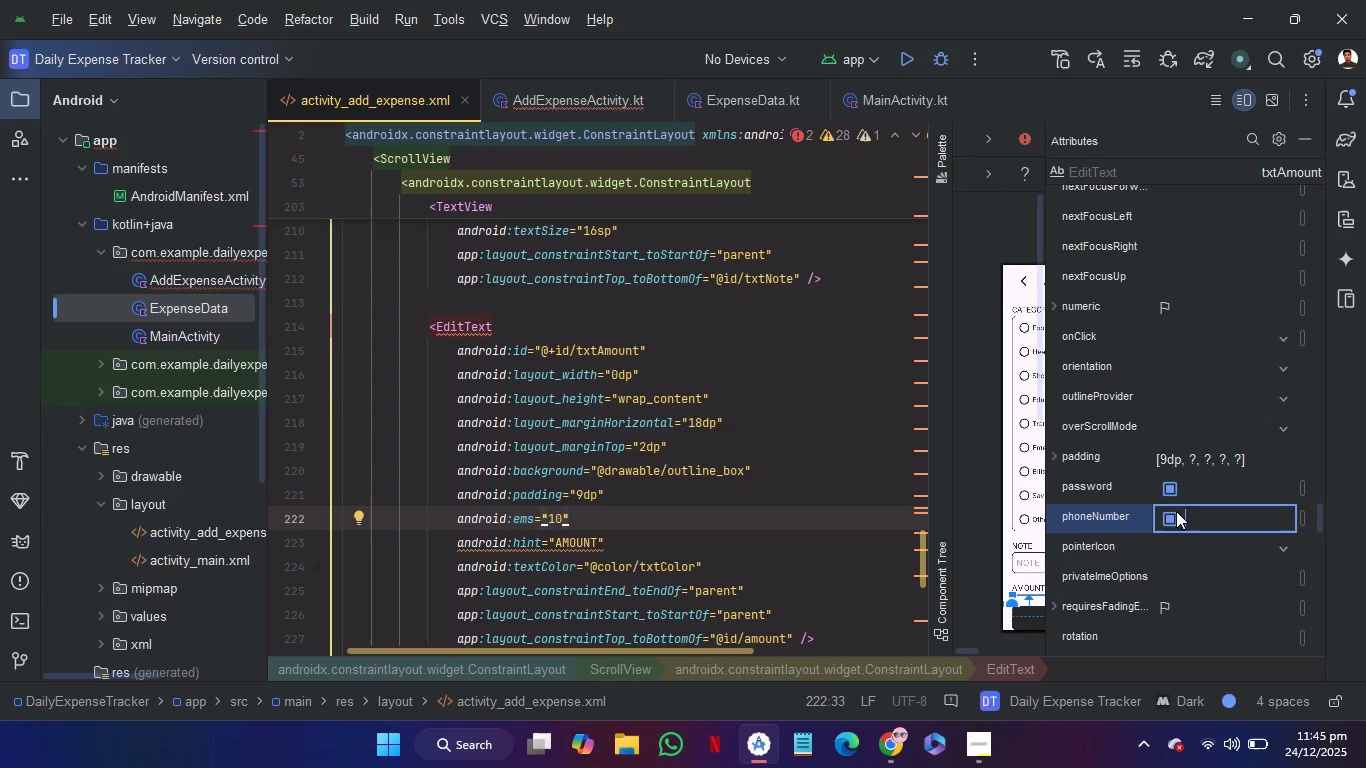 
left_click([1172, 512])
 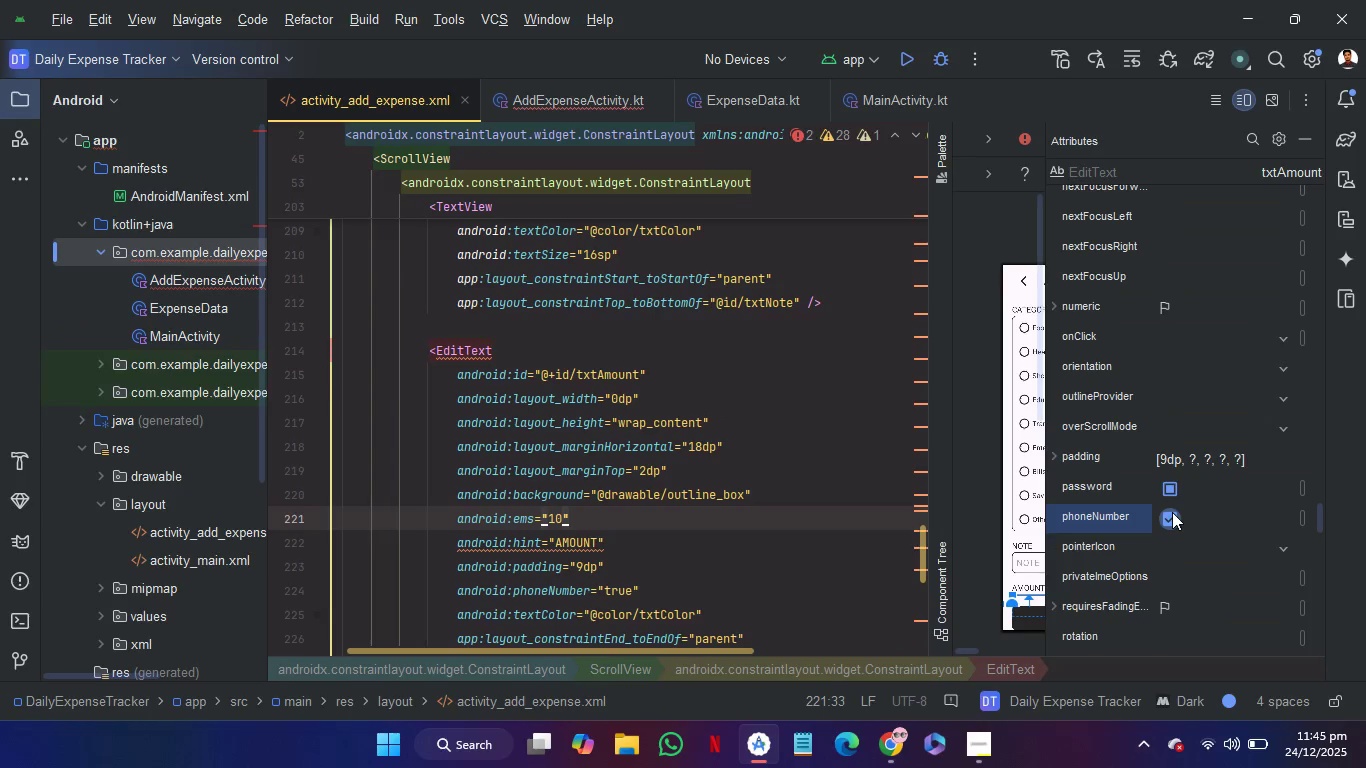 
left_click([1172, 512])
 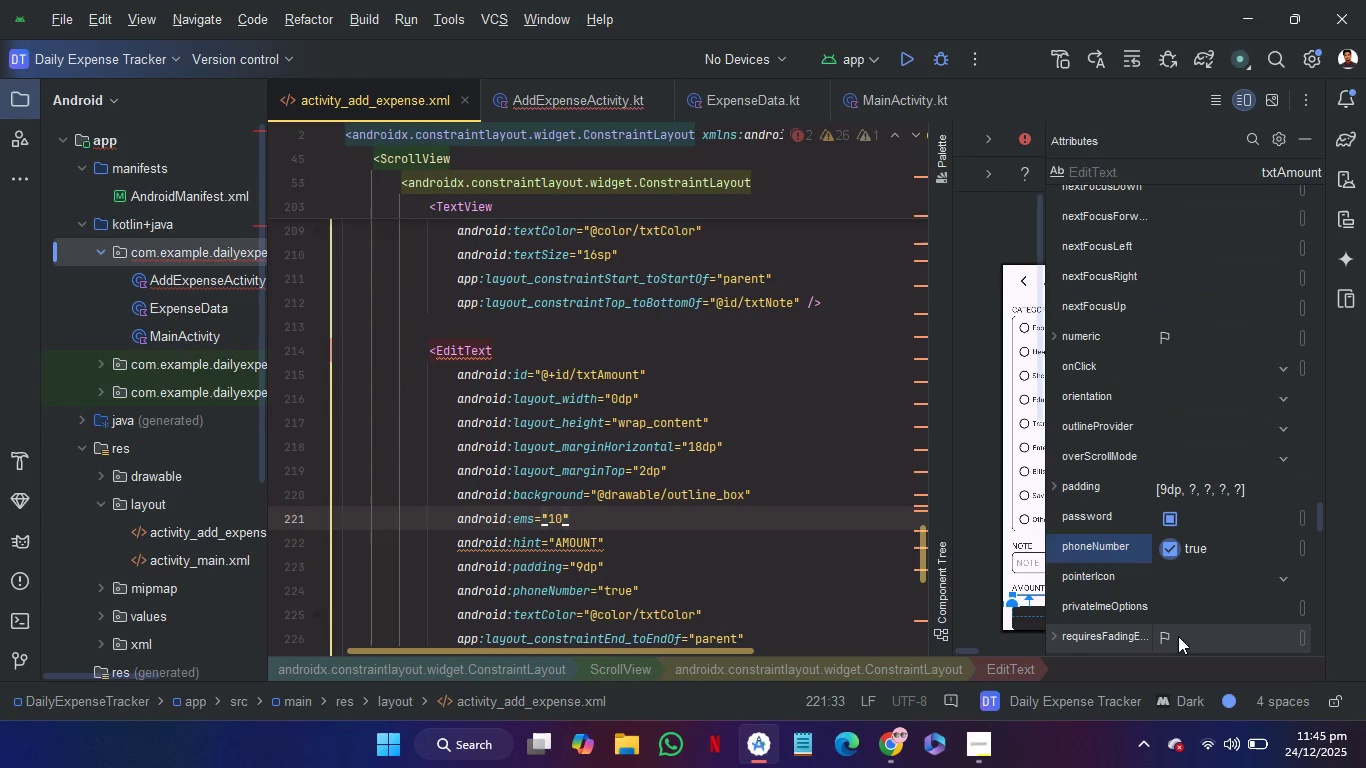 
scroll: coordinate [825, 499], scroll_direction: down, amount: 1.0
 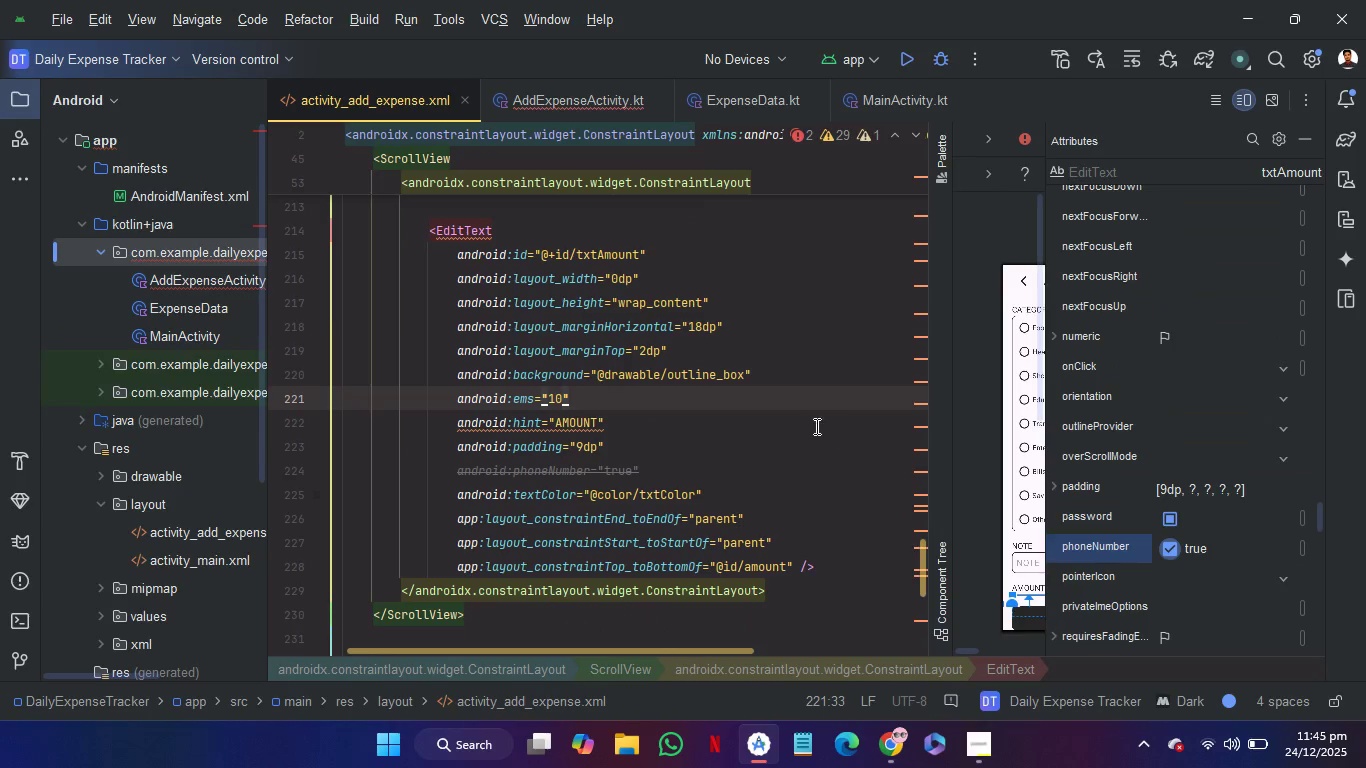 
left_click([730, 442])
 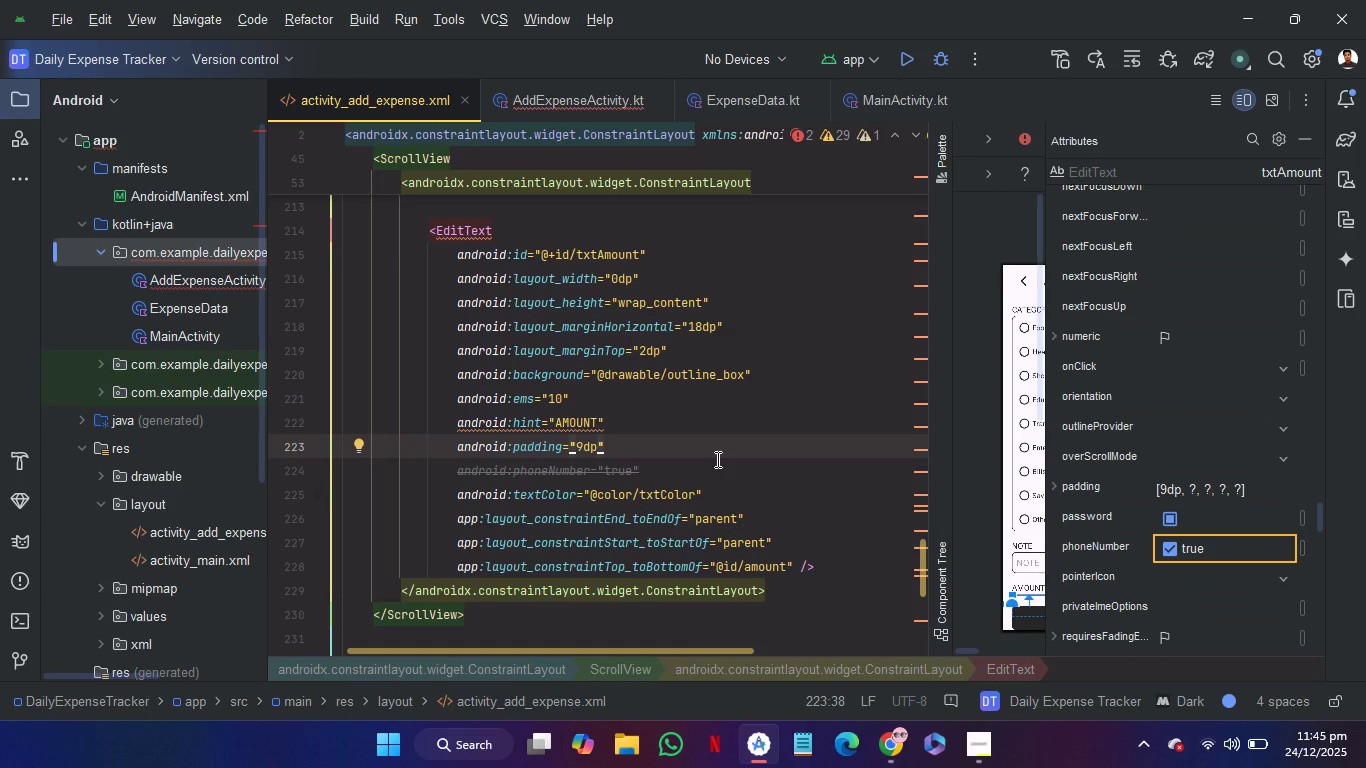 
left_click([716, 459])
 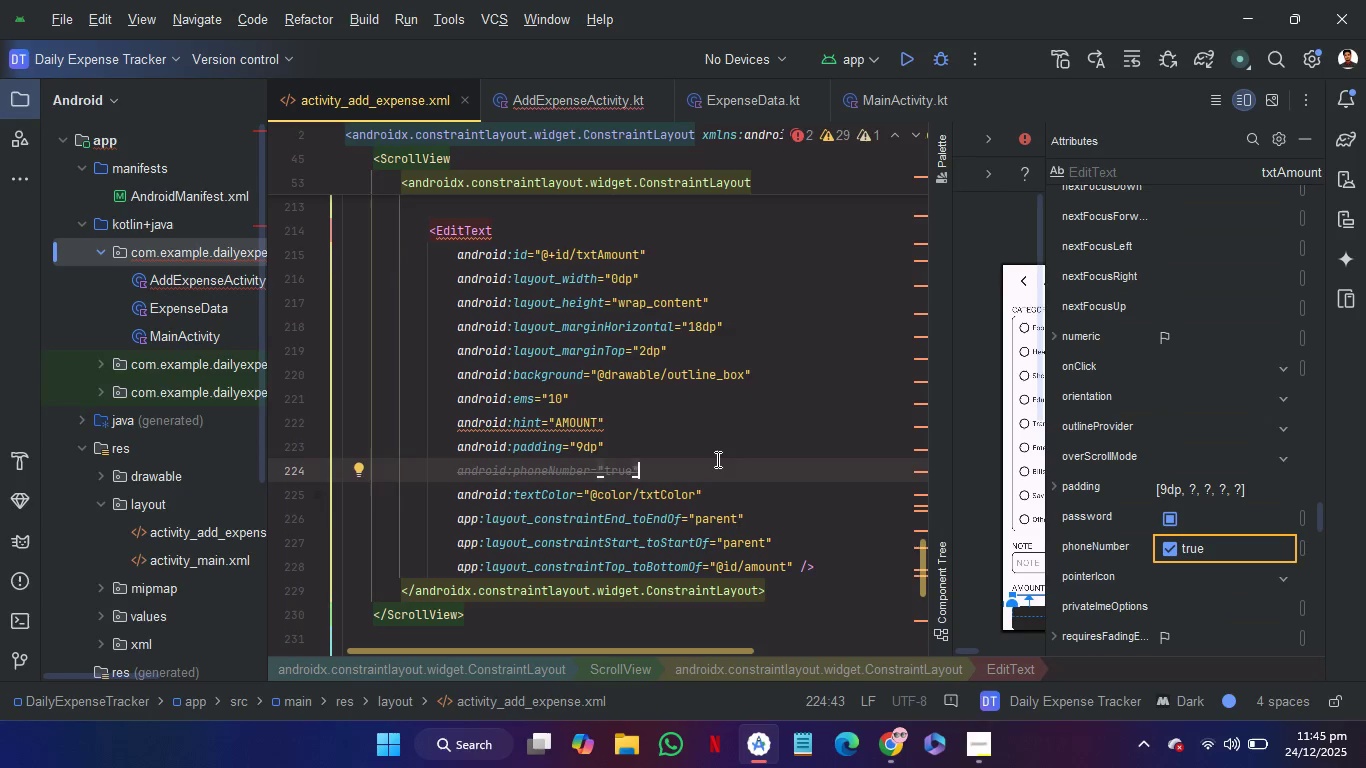 
left_click_drag(start_coordinate=[716, 459], to_coordinate=[714, 446])
 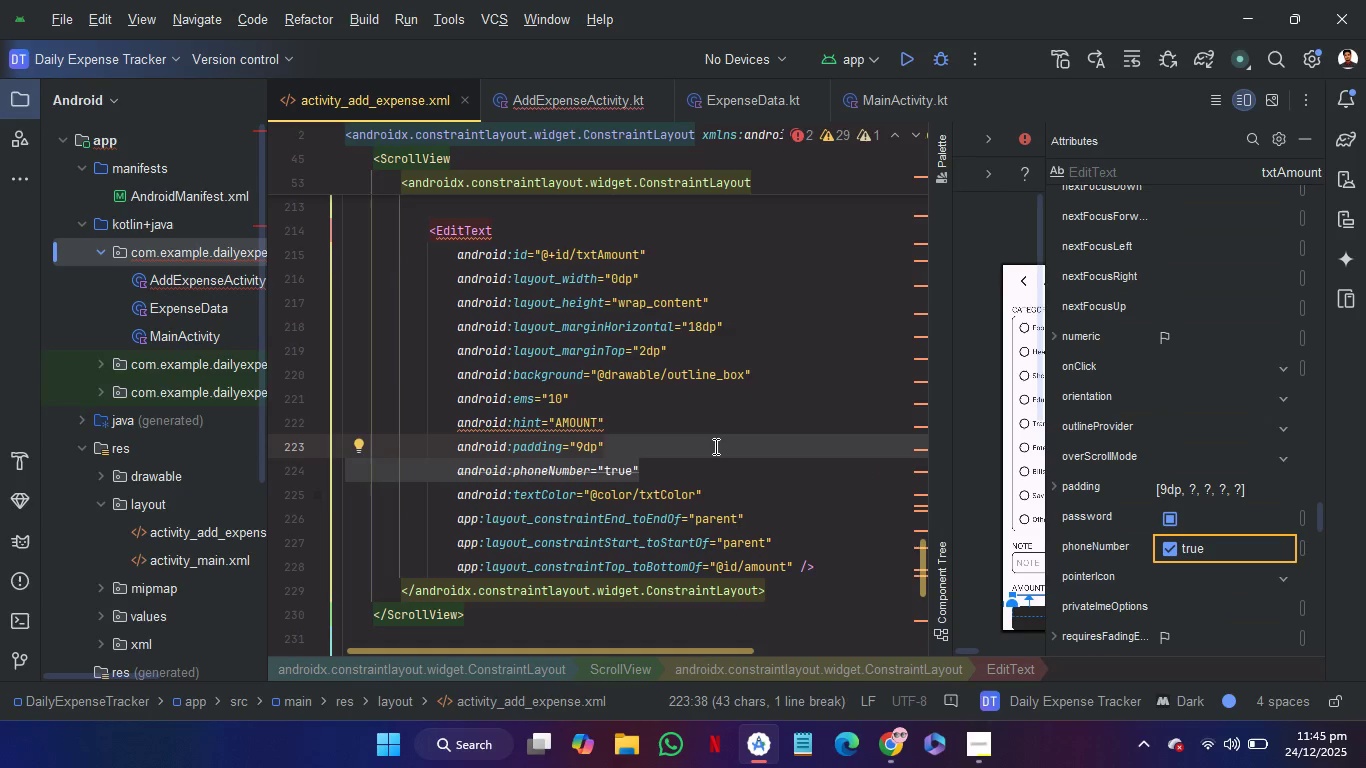 
key(Backspace)
 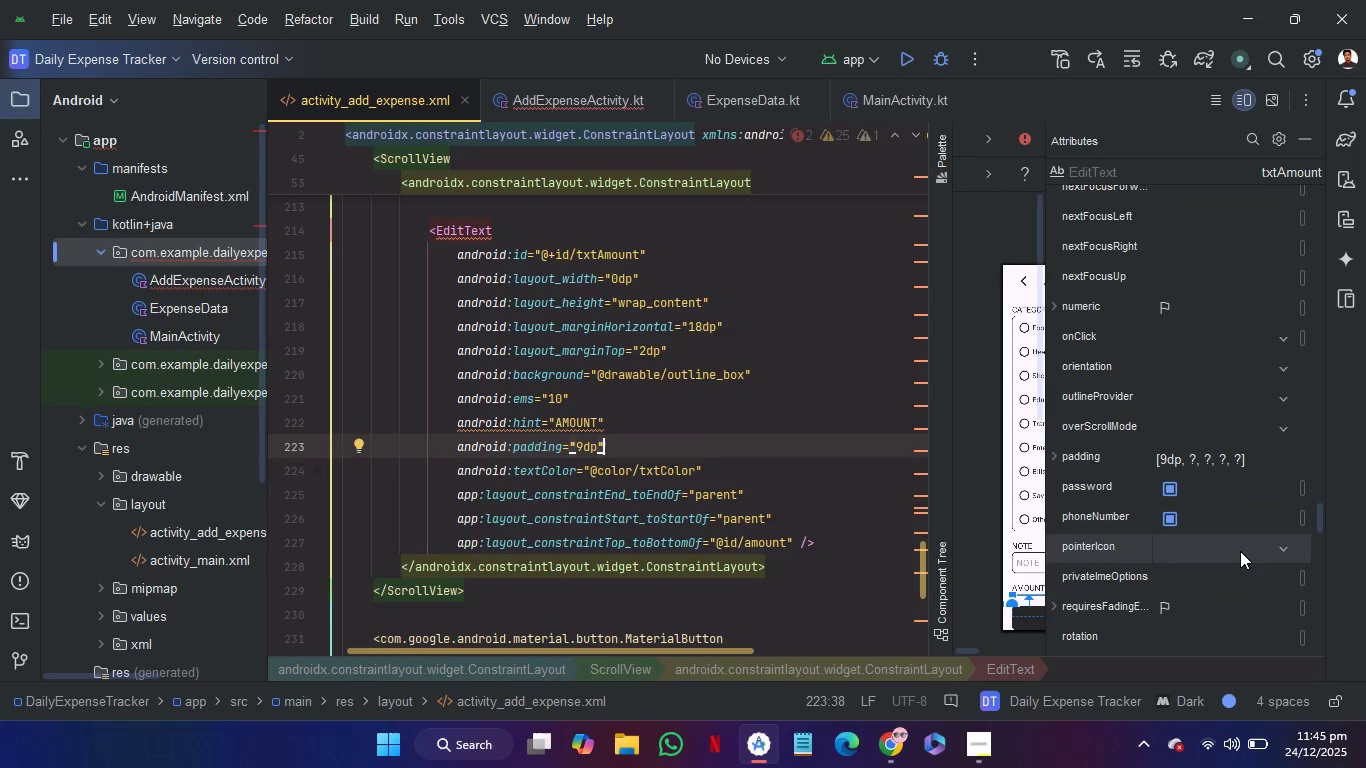 
left_click([1280, 546])
 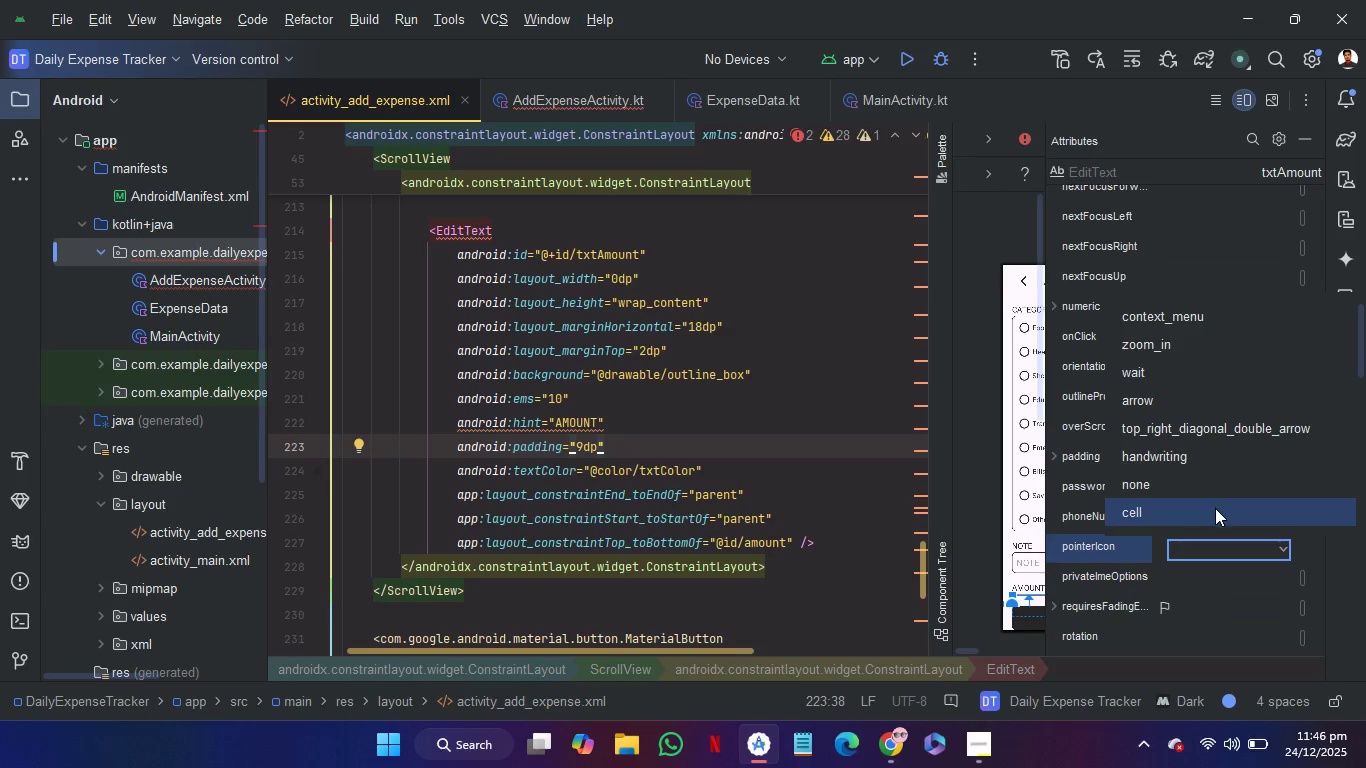 
wait(5.06)
 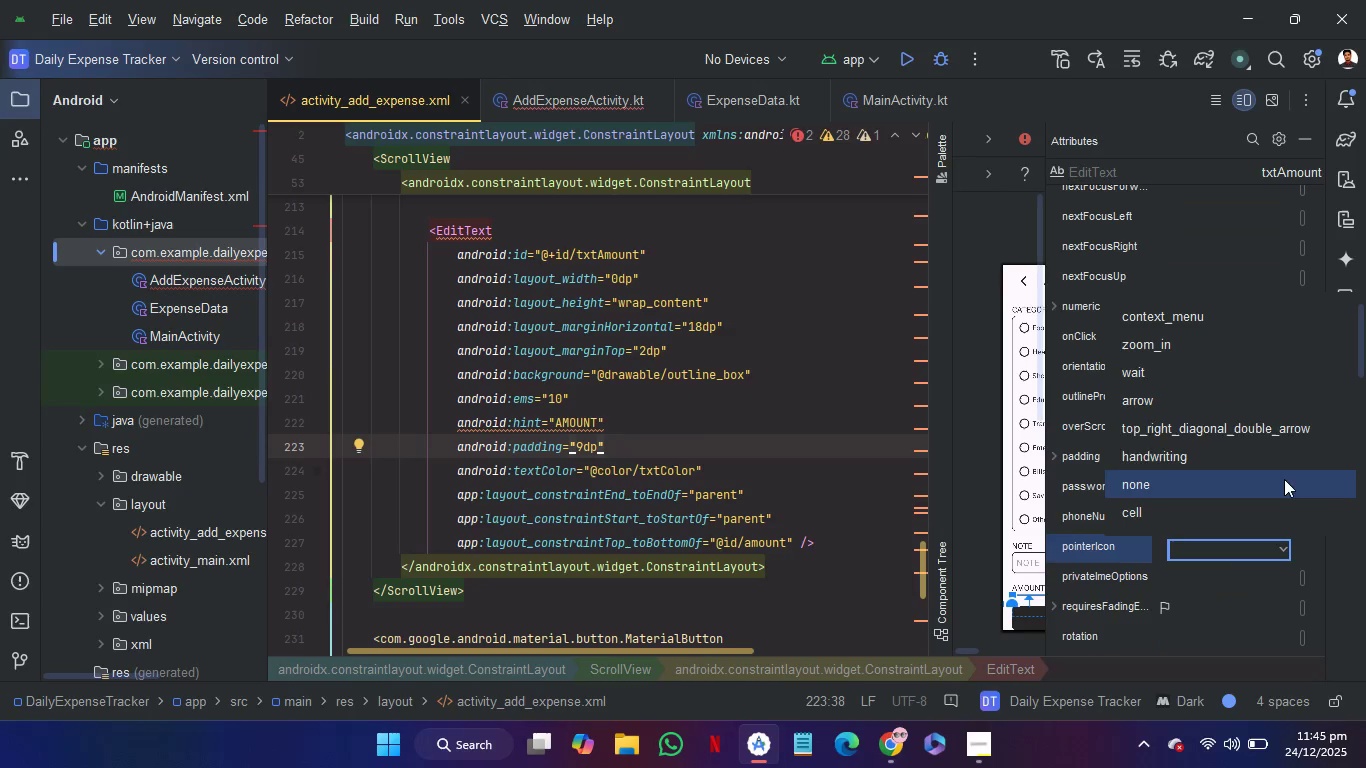 
scroll: coordinate [1215, 508], scroll_direction: down, amount: 1.0
 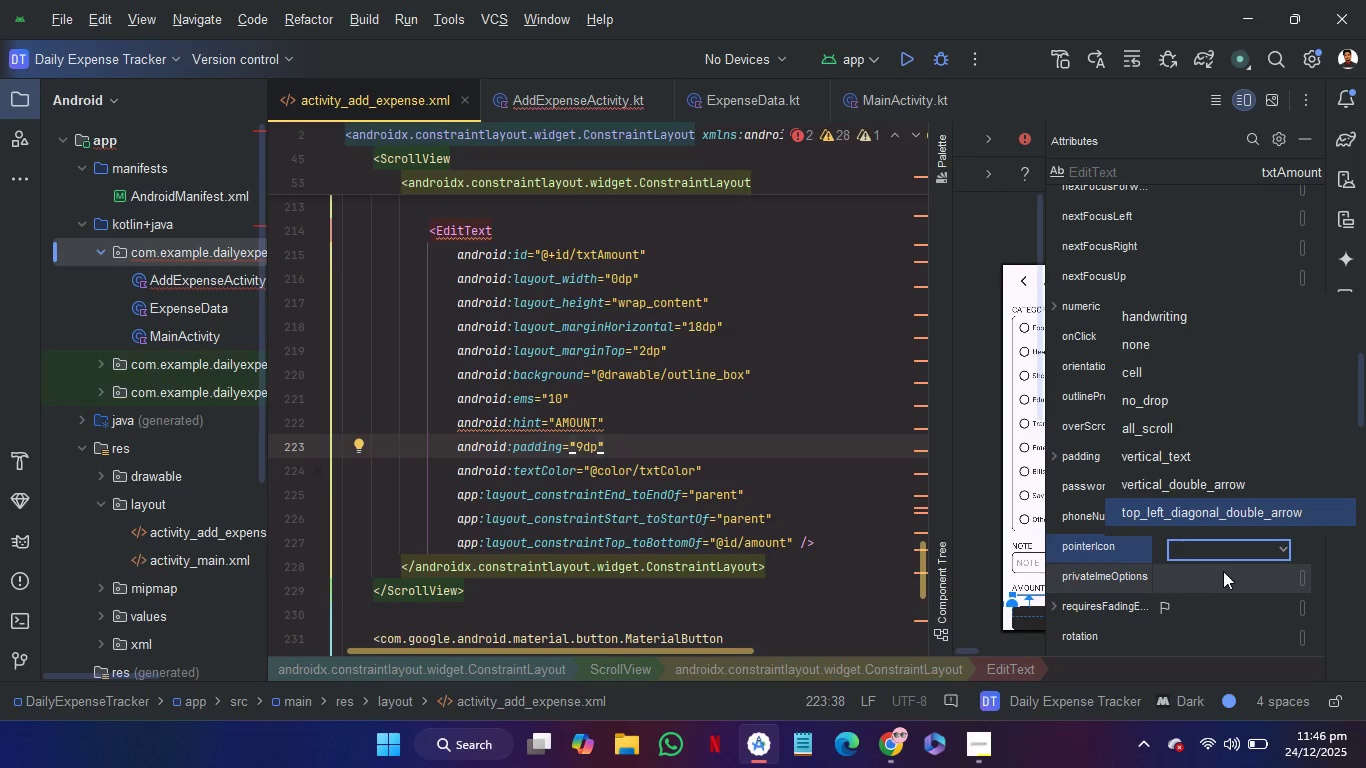 
left_click([1279, 585])
 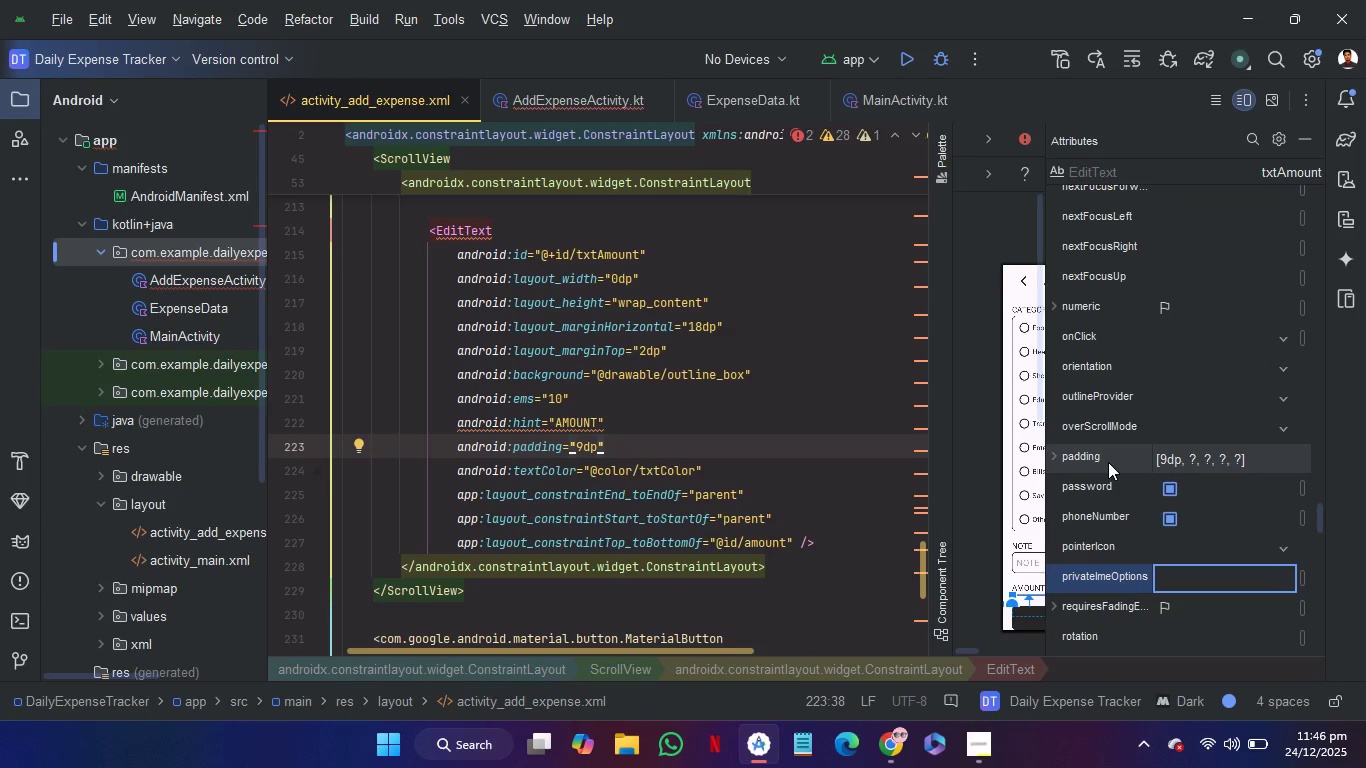 
scroll: coordinate [1261, 512], scroll_direction: down, amount: 10.0
 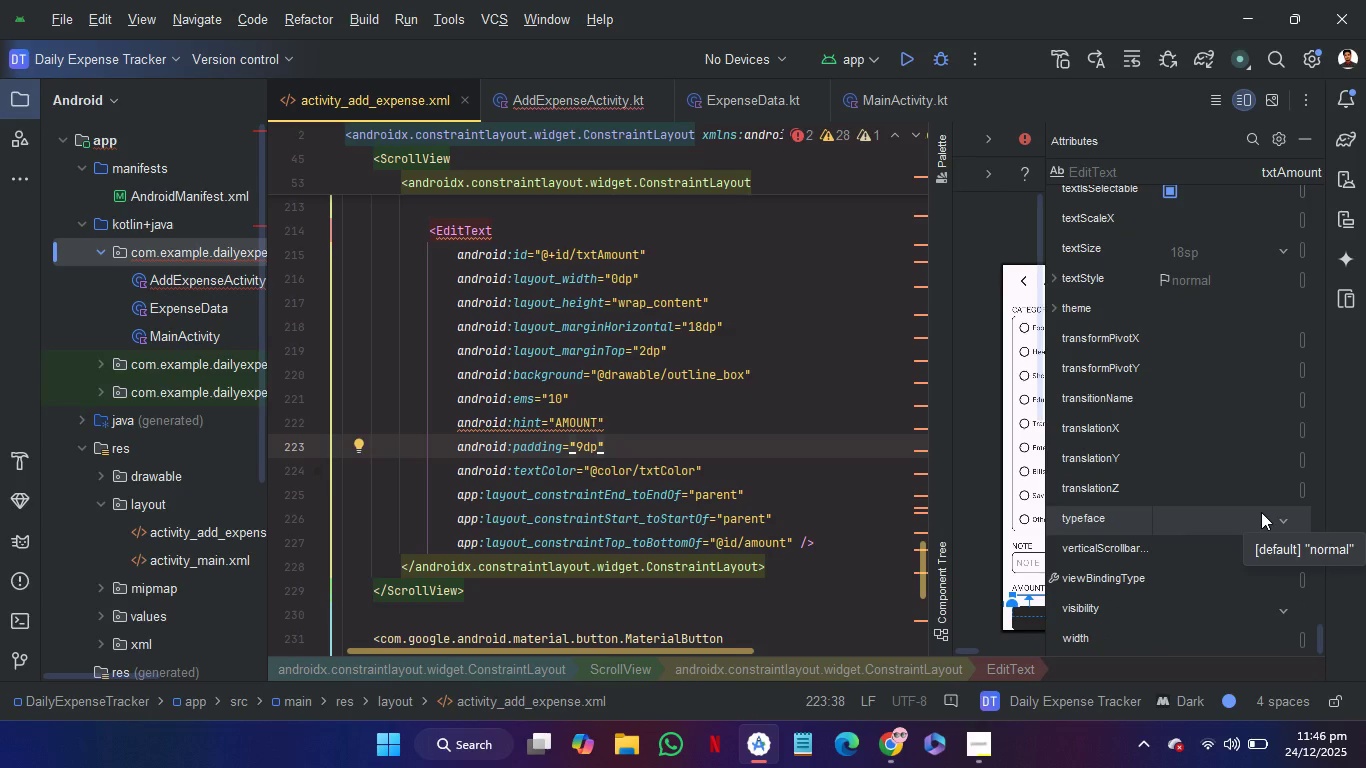 
scroll: coordinate [1261, 512], scroll_direction: up, amount: 4.0
 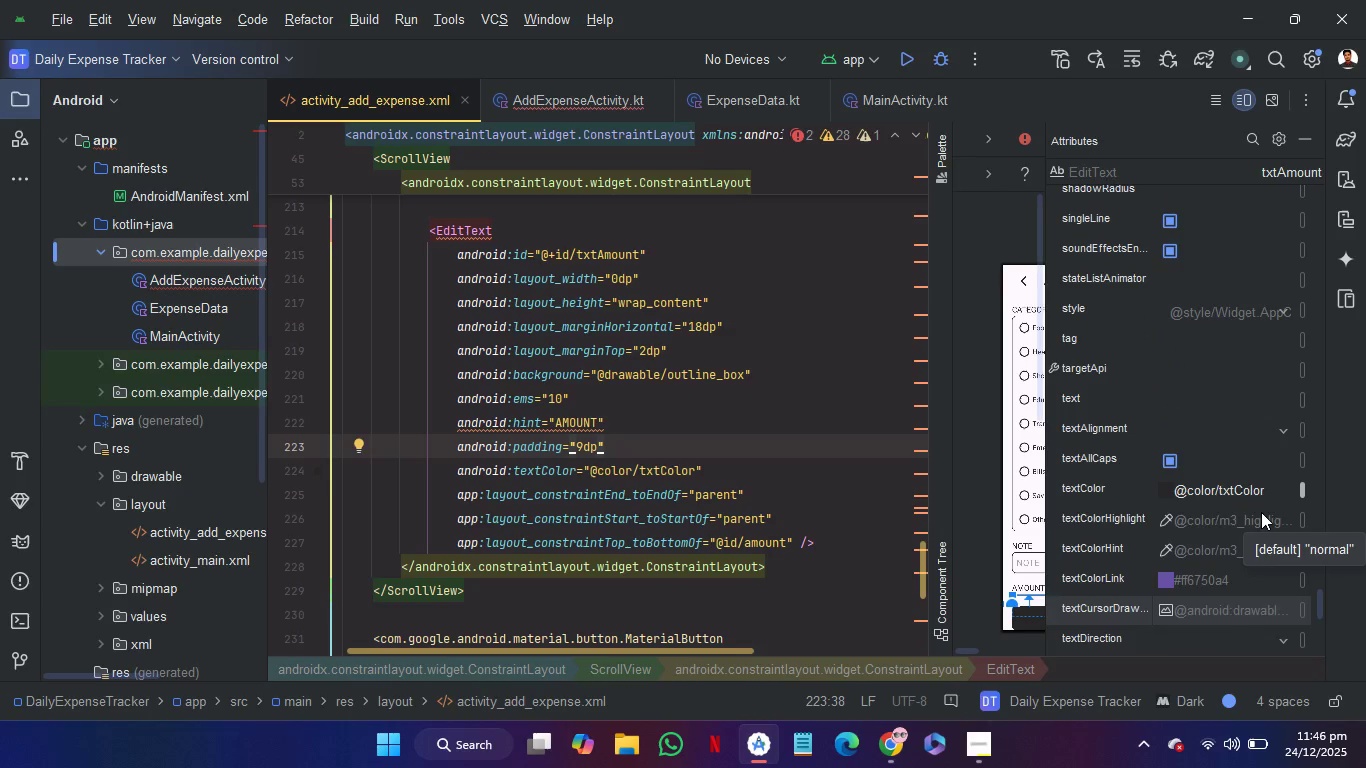 
scroll: coordinate [1261, 512], scroll_direction: down, amount: 1.0
 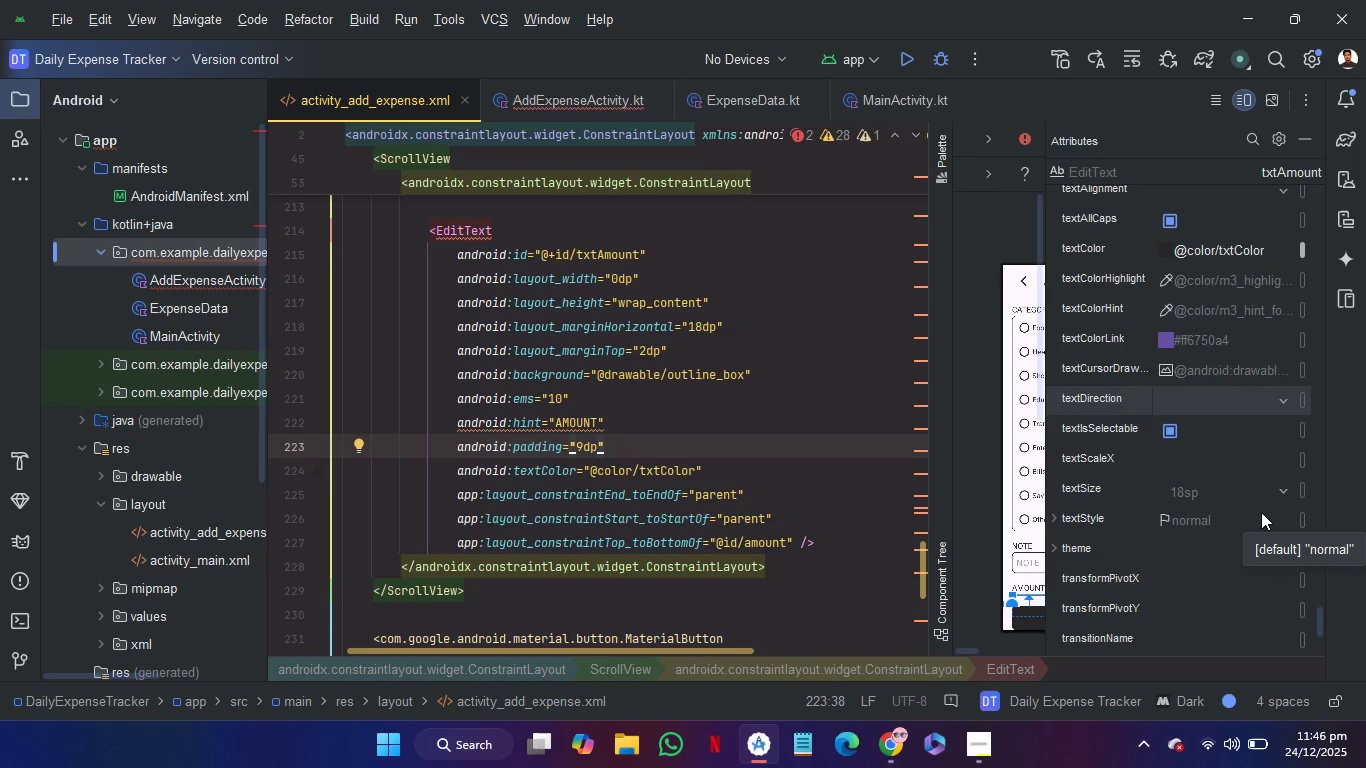 
scroll: coordinate [1261, 512], scroll_direction: up, amount: 3.0
 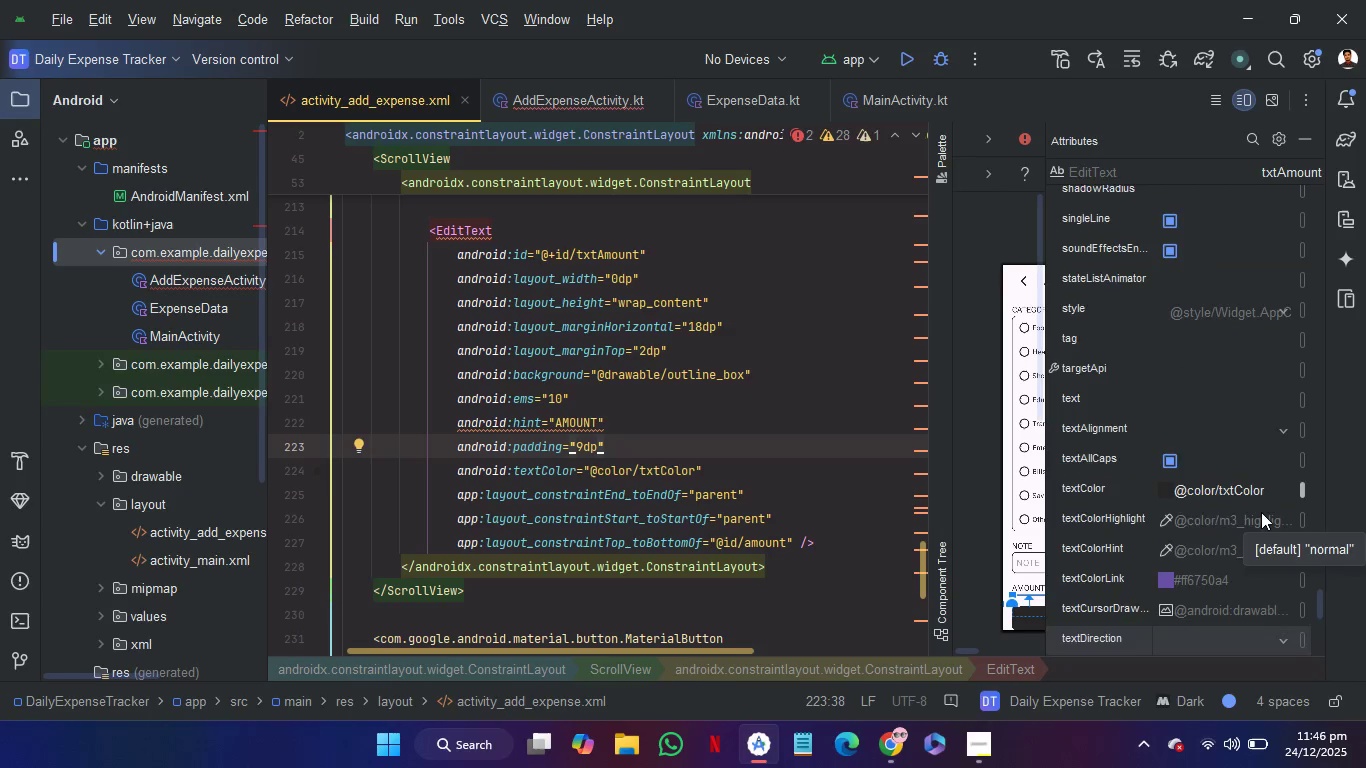 
scroll: coordinate [1261, 512], scroll_direction: down, amount: 1.0
 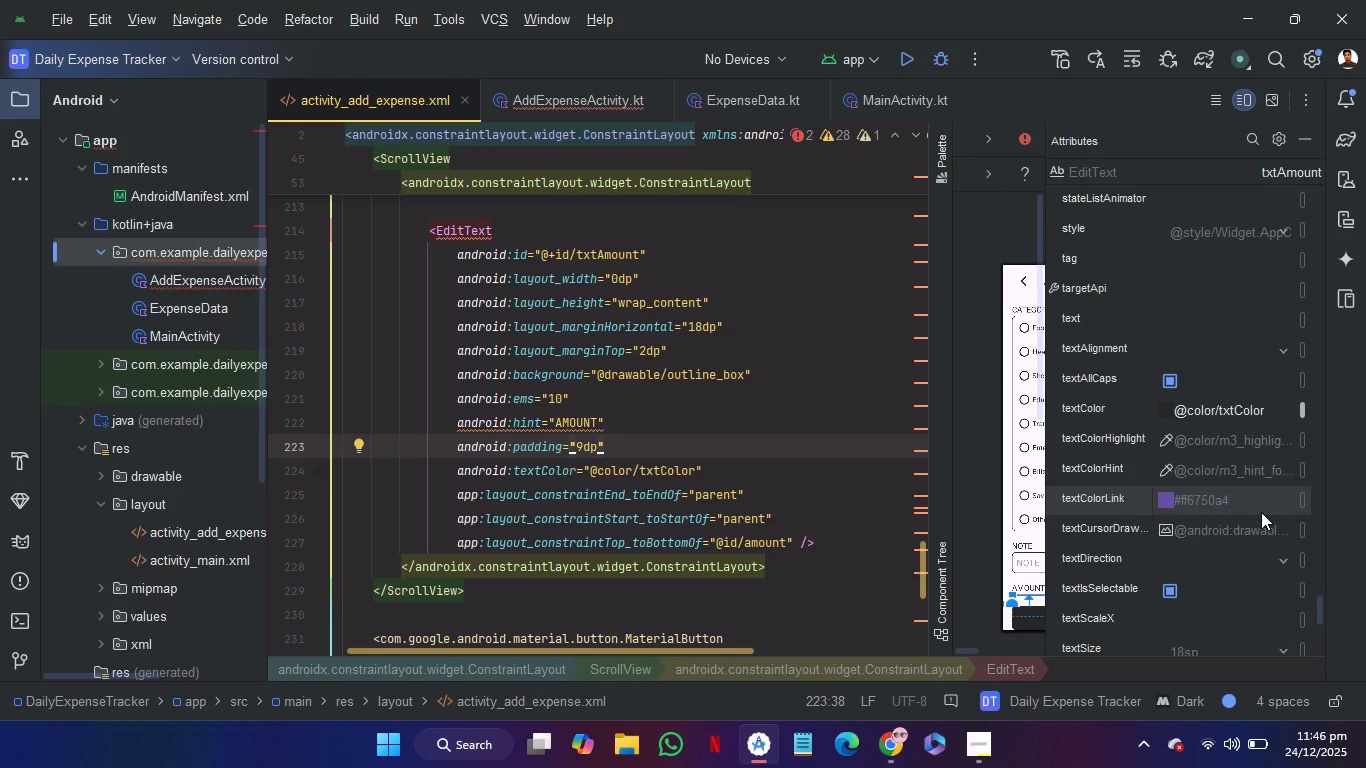 
scroll: coordinate [1261, 512], scroll_direction: up, amount: 8.0
 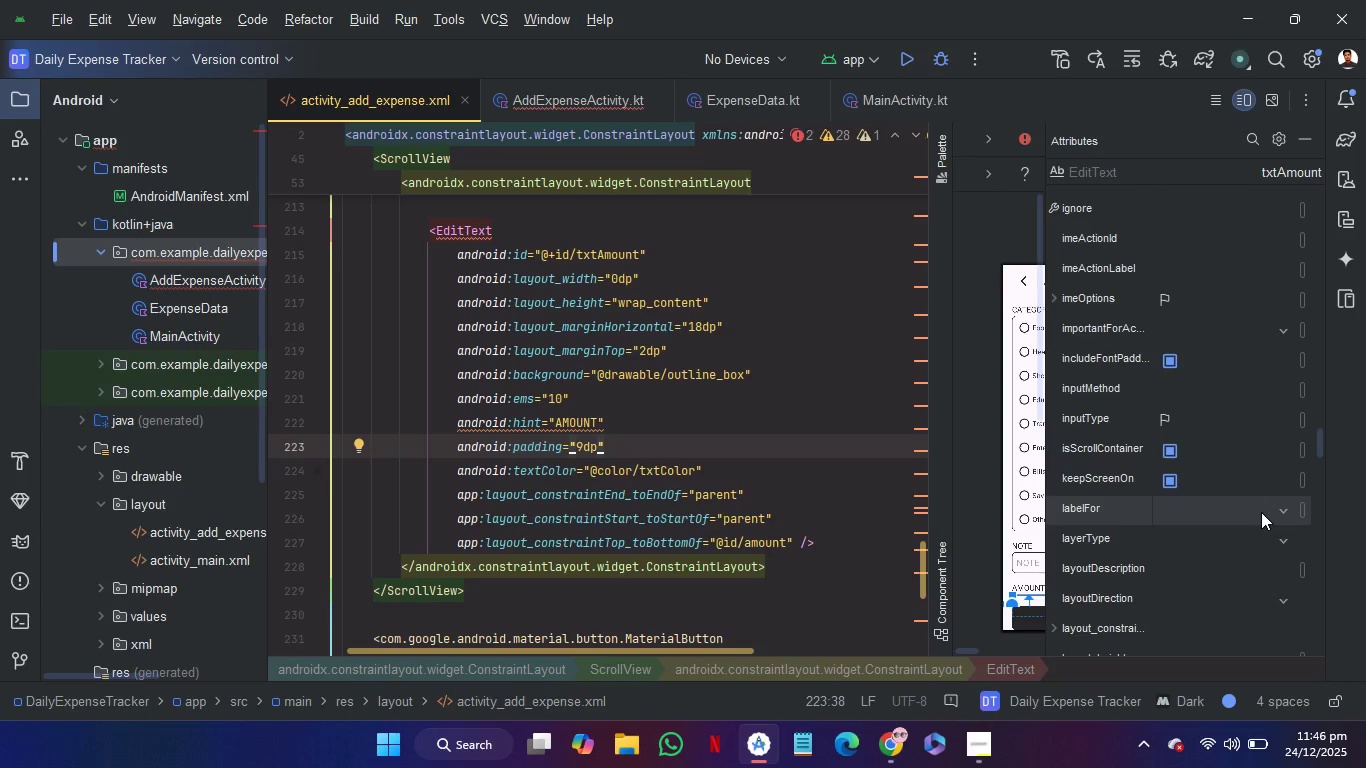 
scroll: coordinate [1261, 512], scroll_direction: none, amount: 0.0
 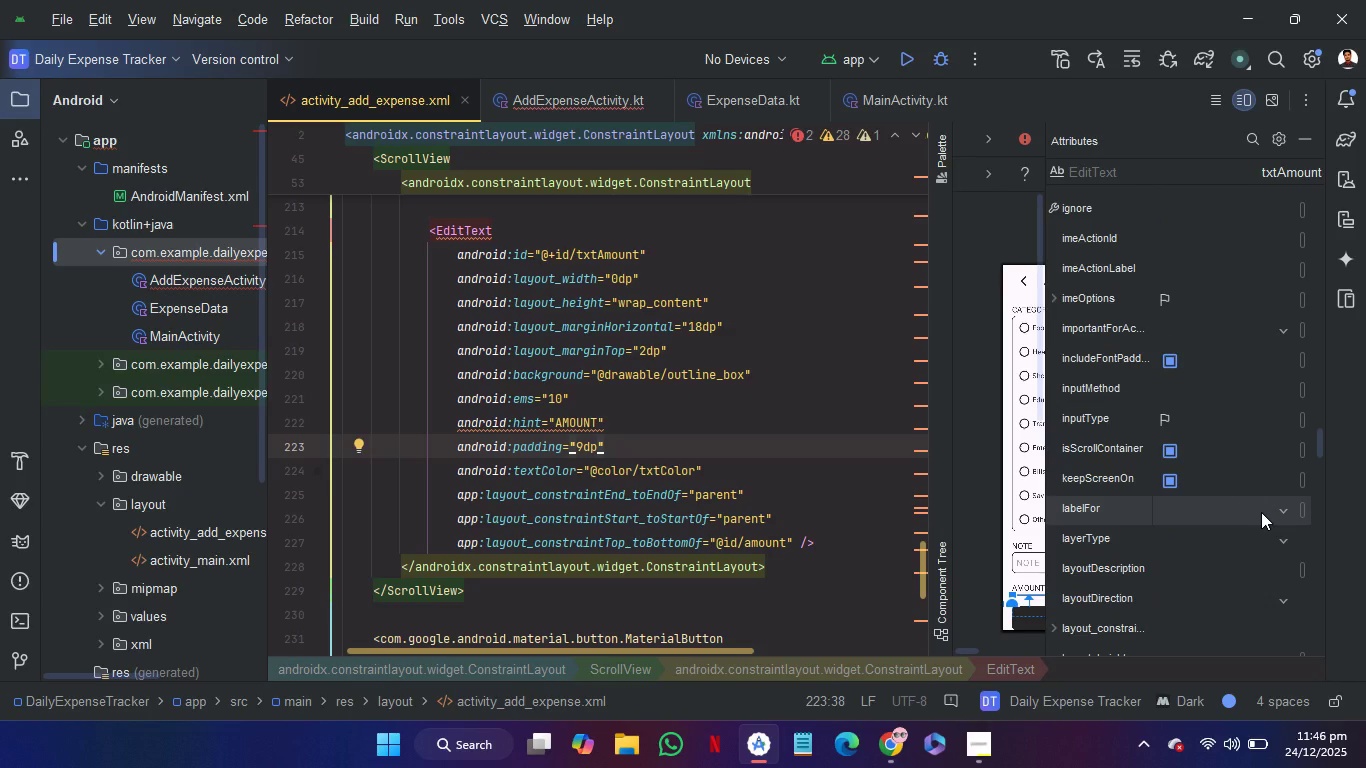 
scroll: coordinate [1267, 408], scroll_direction: up, amount: 5.0
 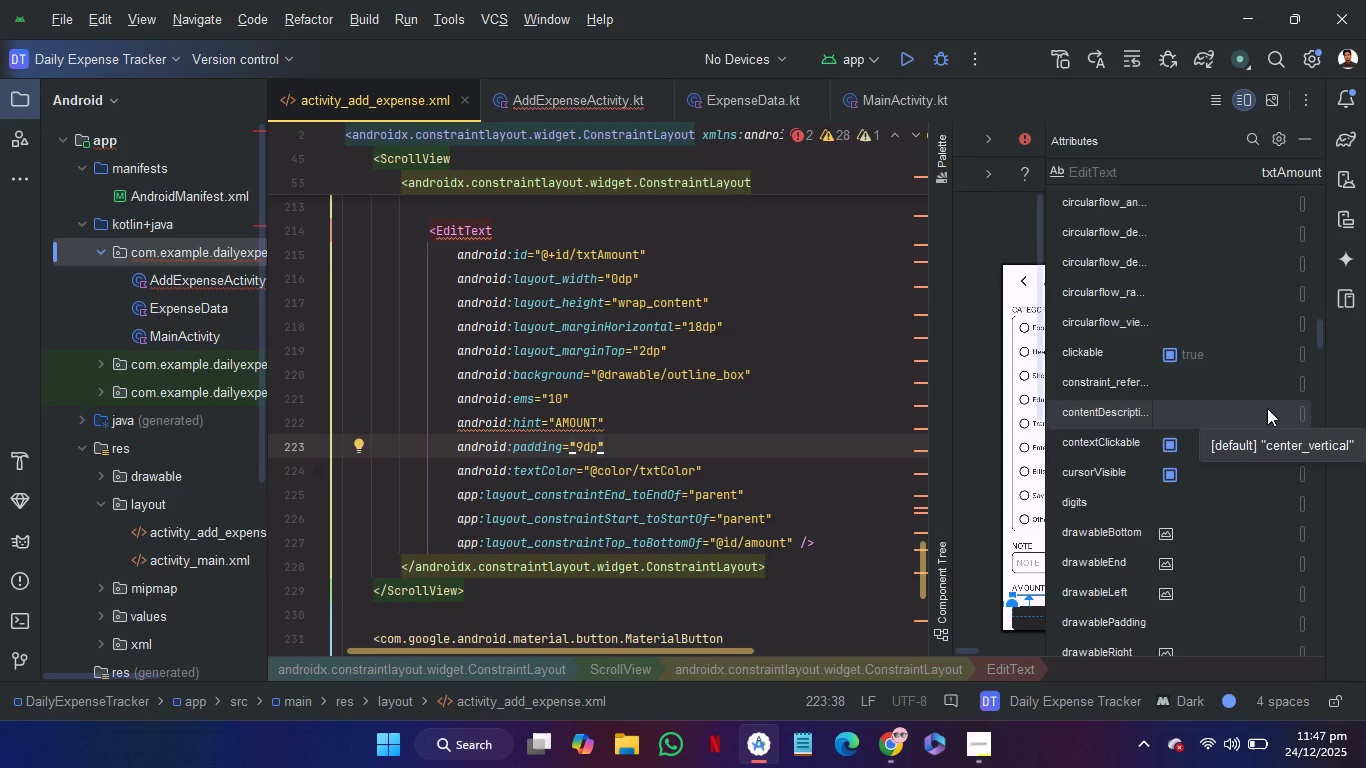 
left_click([1062, 393])
 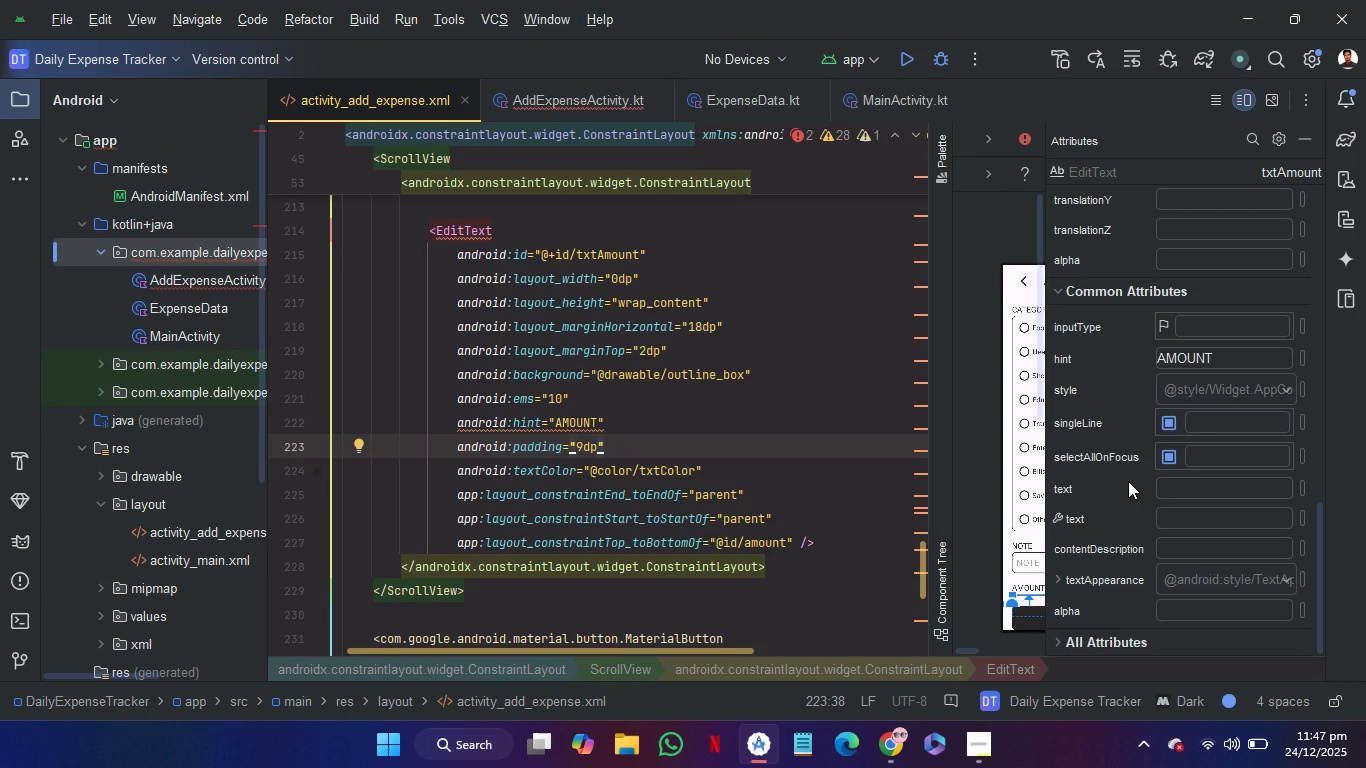 
scroll: coordinate [1128, 481], scroll_direction: none, amount: 0.0
 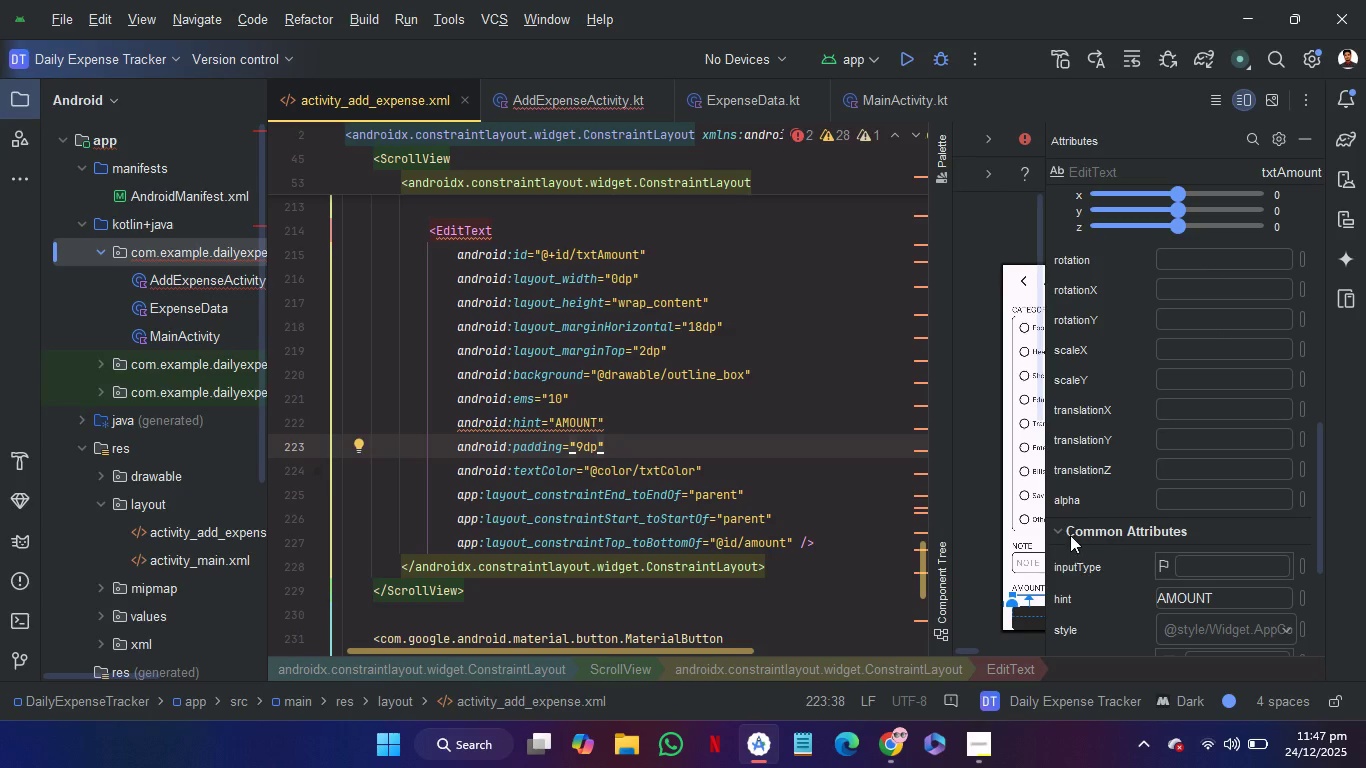 
left_click([1060, 525])
 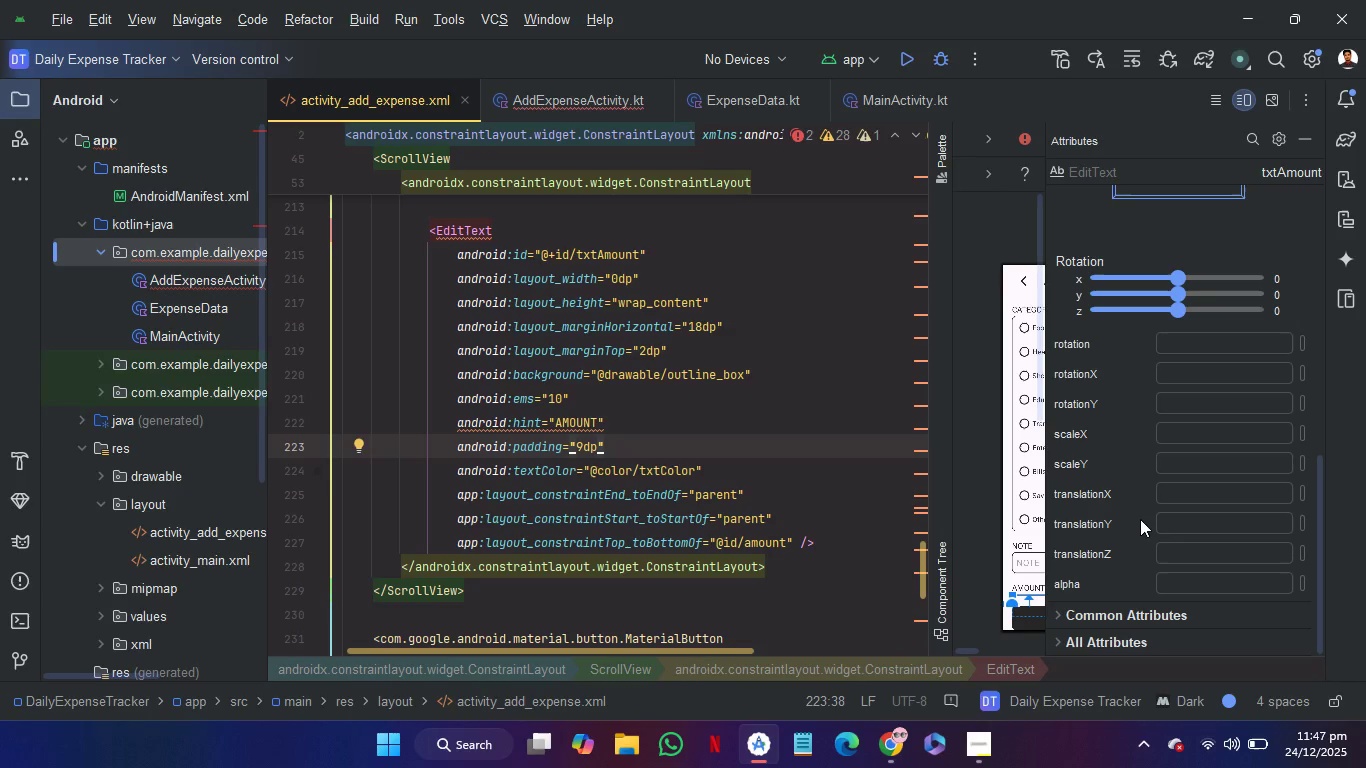 
scroll: coordinate [1140, 519], scroll_direction: down, amount: 1.0
 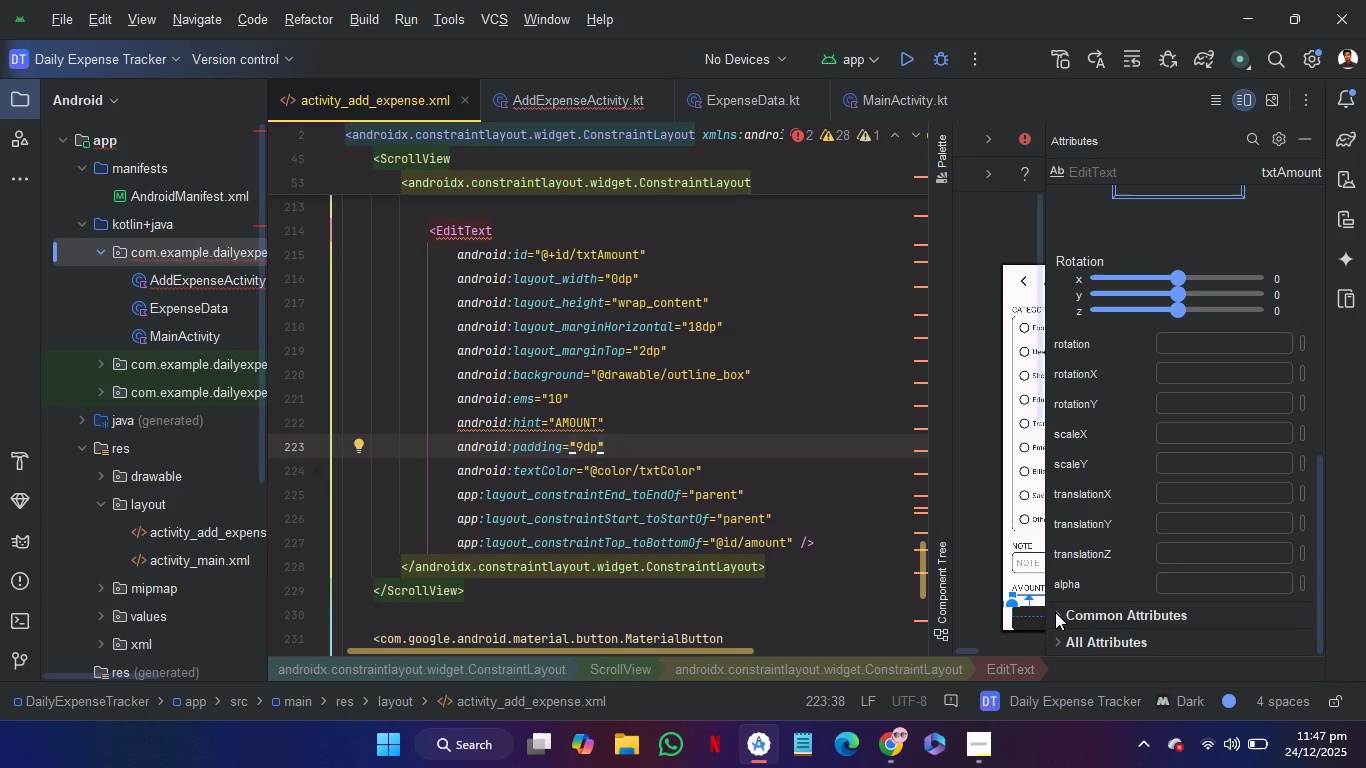 
left_click([1055, 612])
 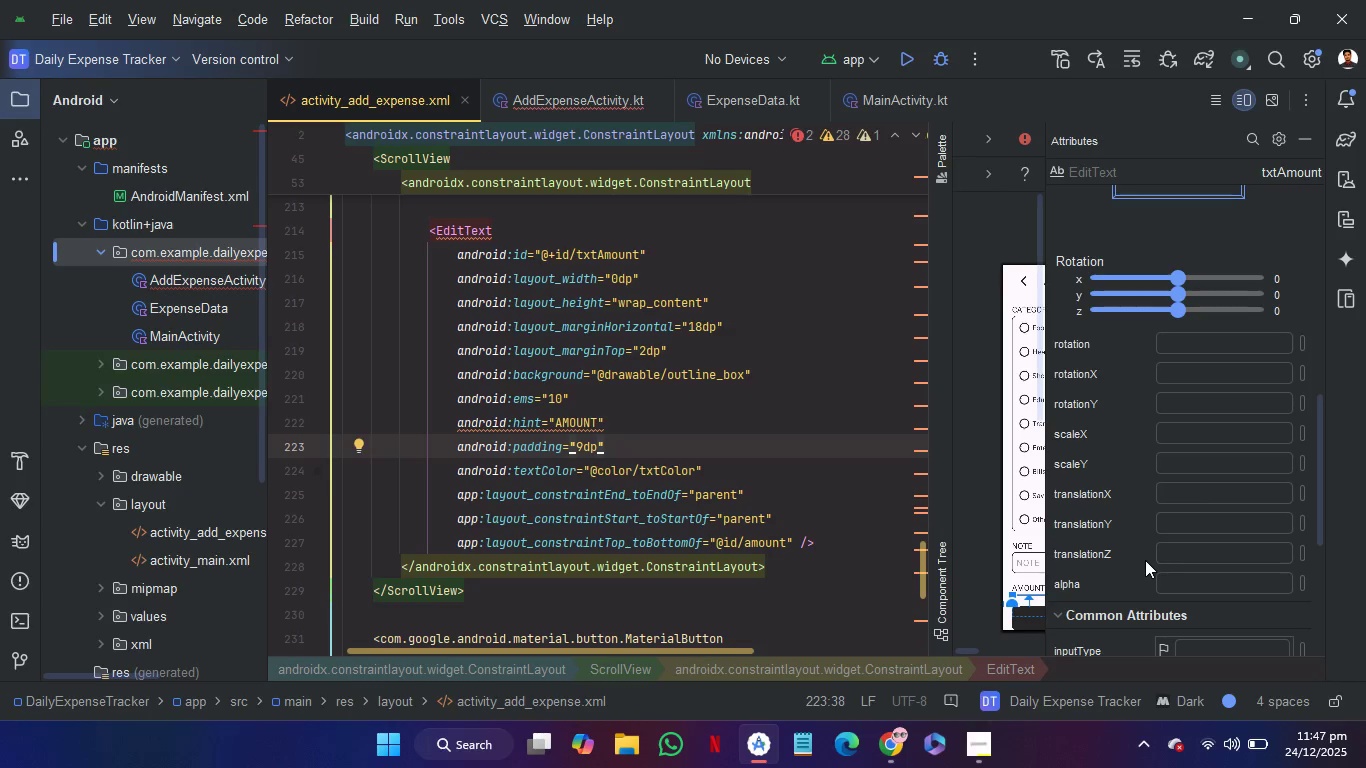 
scroll: coordinate [1145, 560], scroll_direction: down, amount: 3.0
 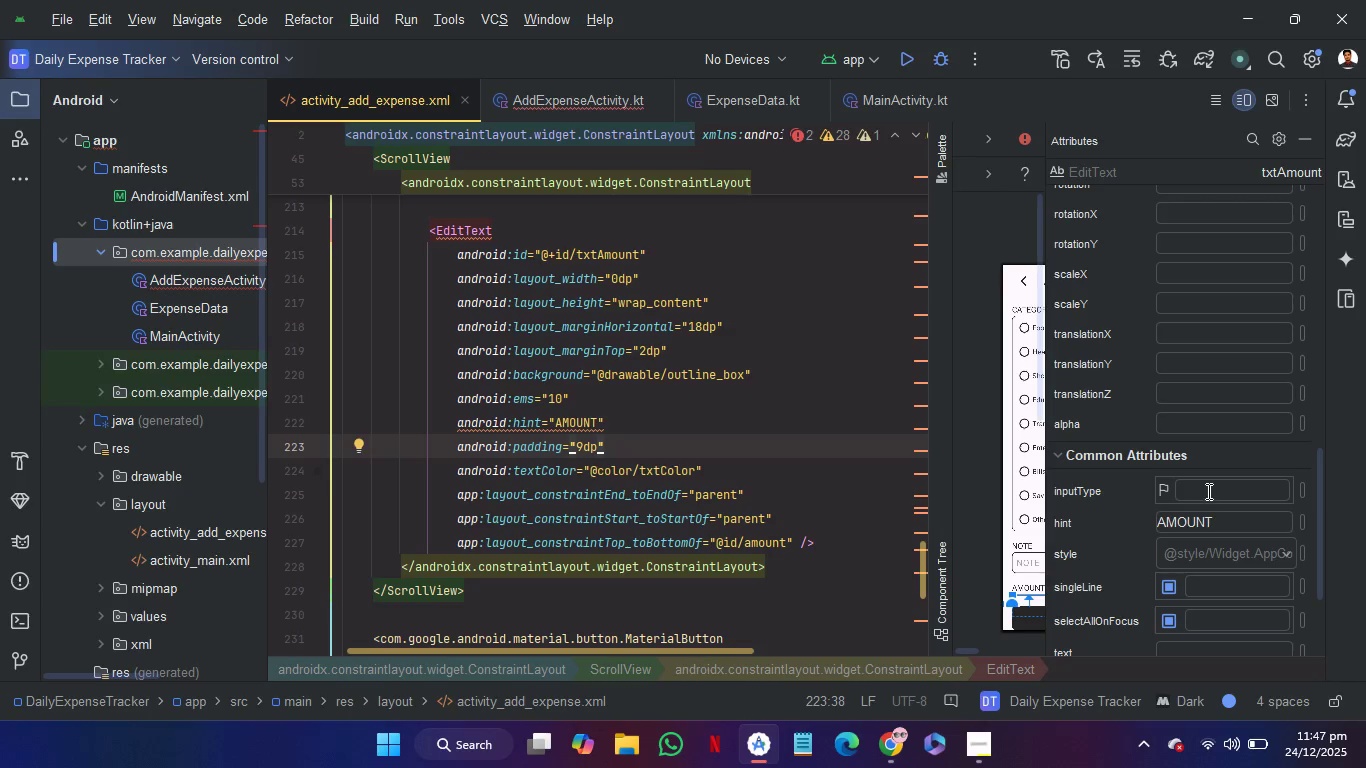 
left_click([1212, 492])
 